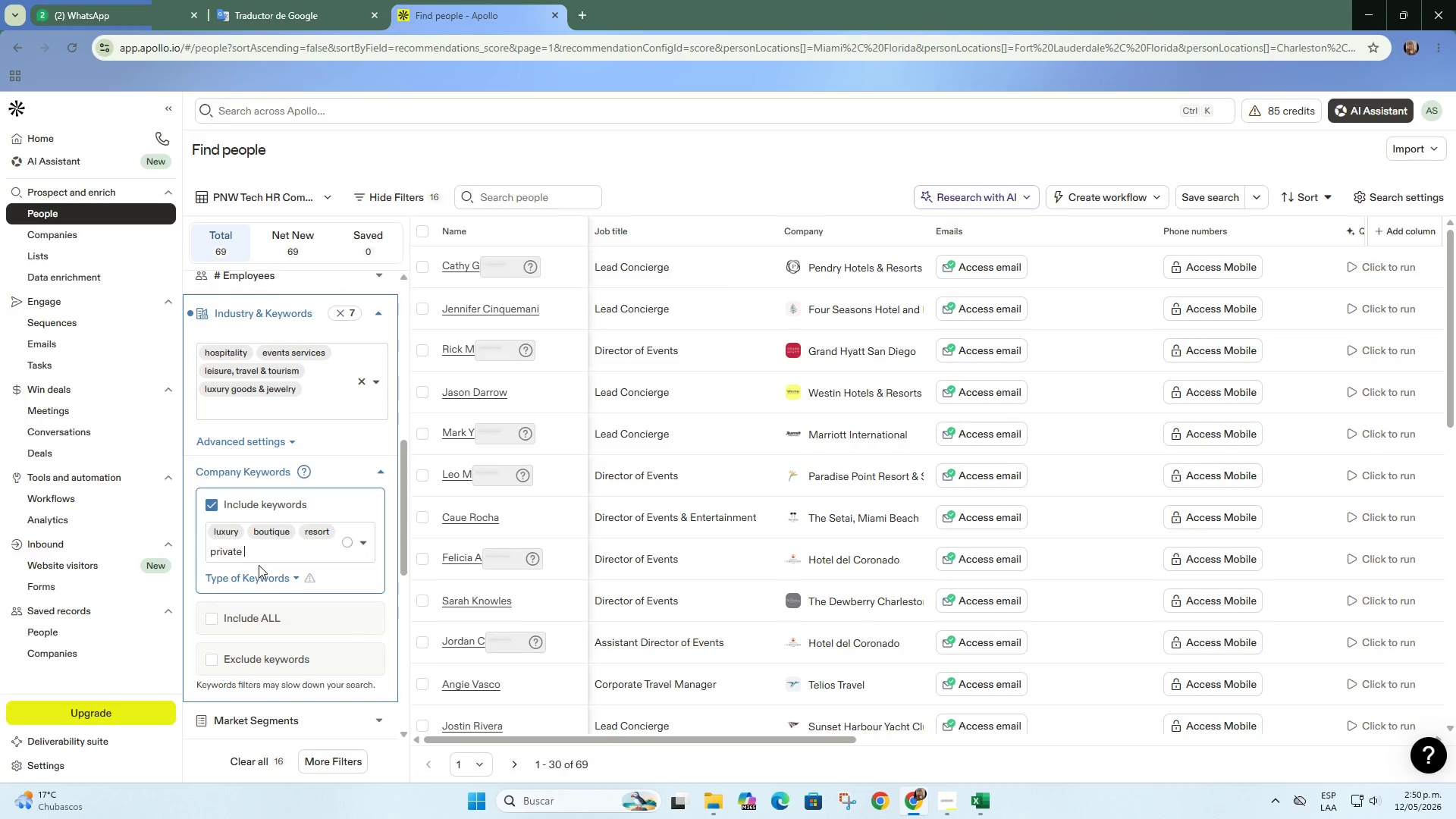 
key(Backspace)
 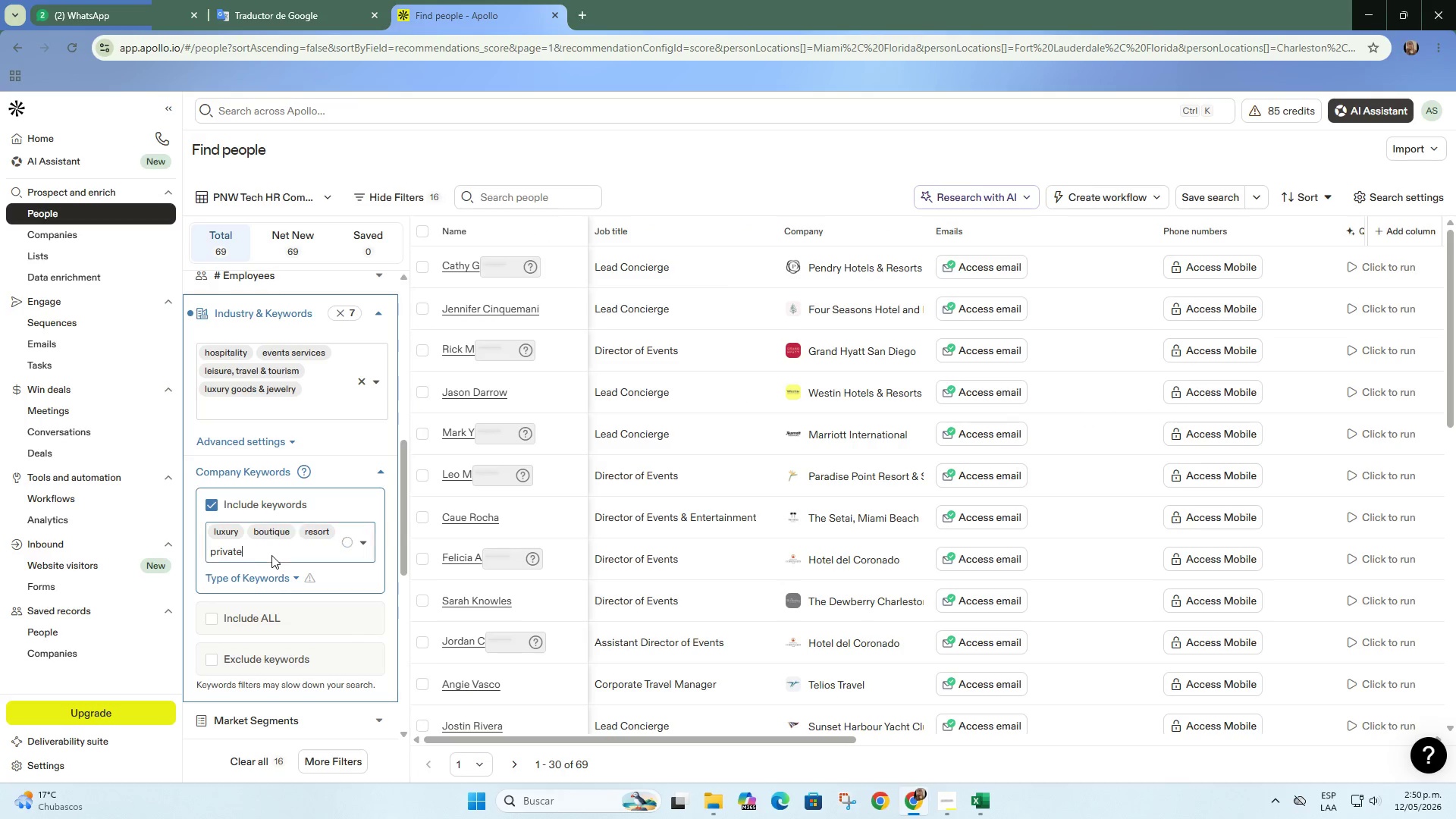 
key(Backspace)
 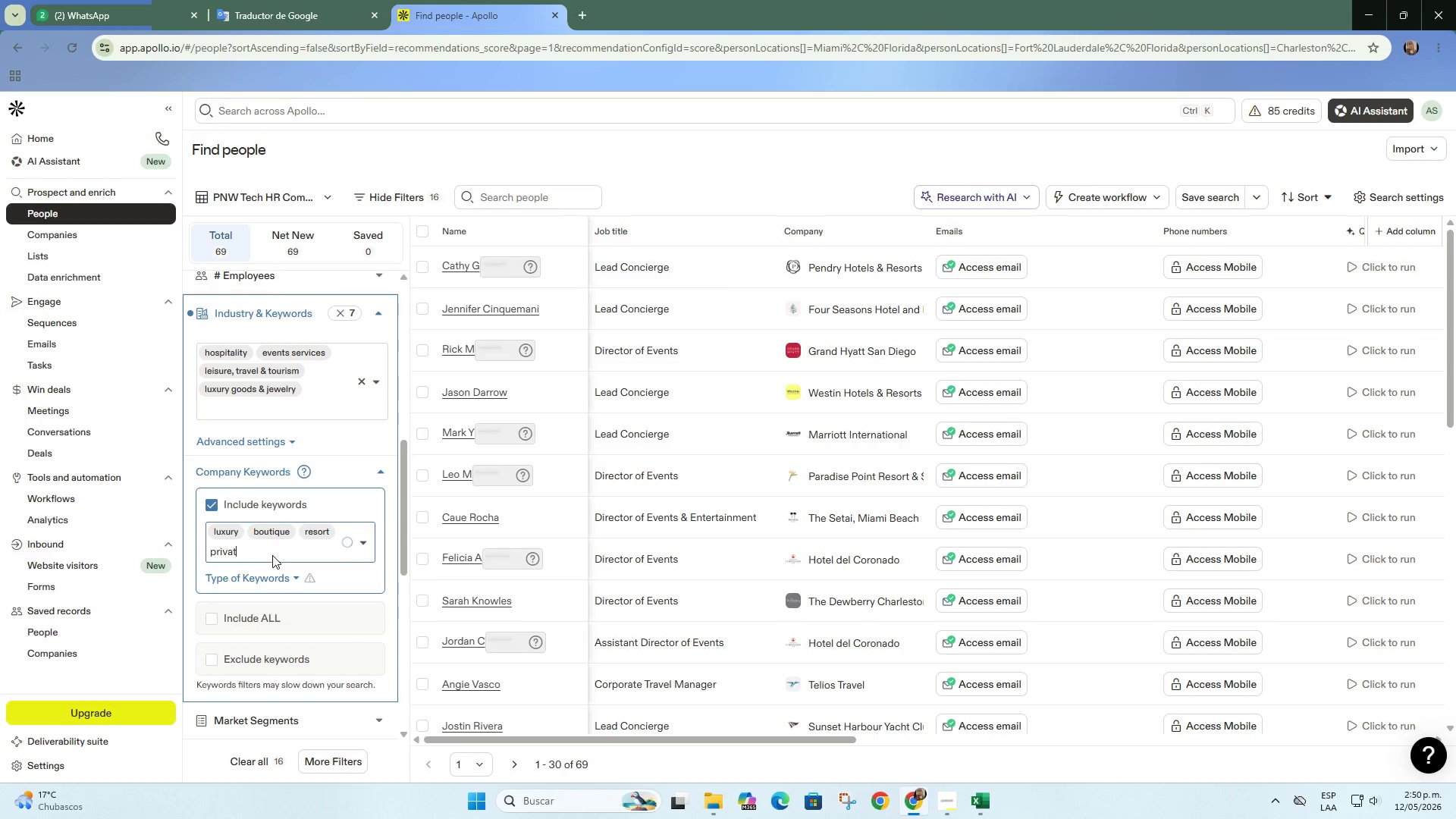 
key(E)
 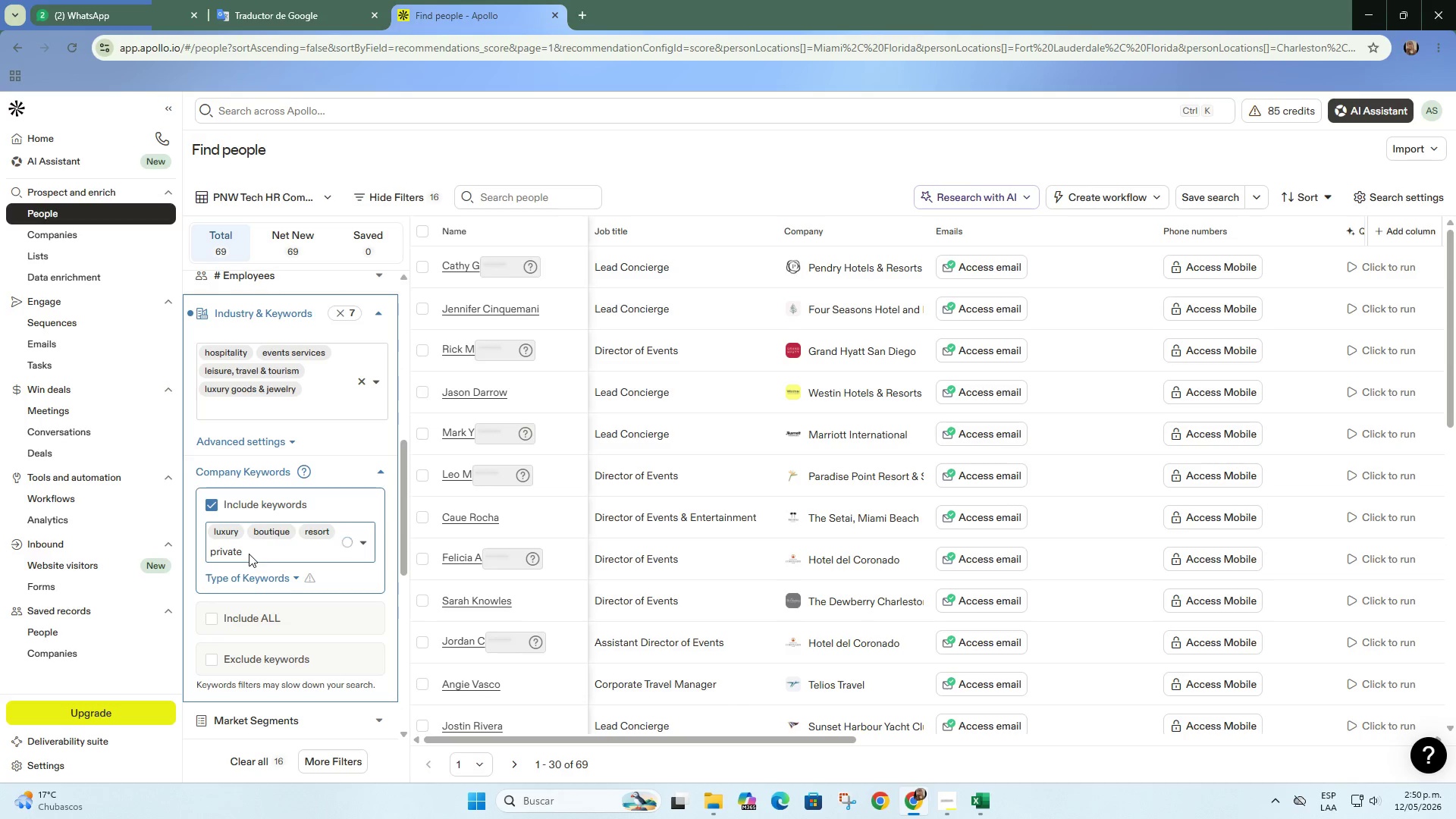 
wait(7.22)
 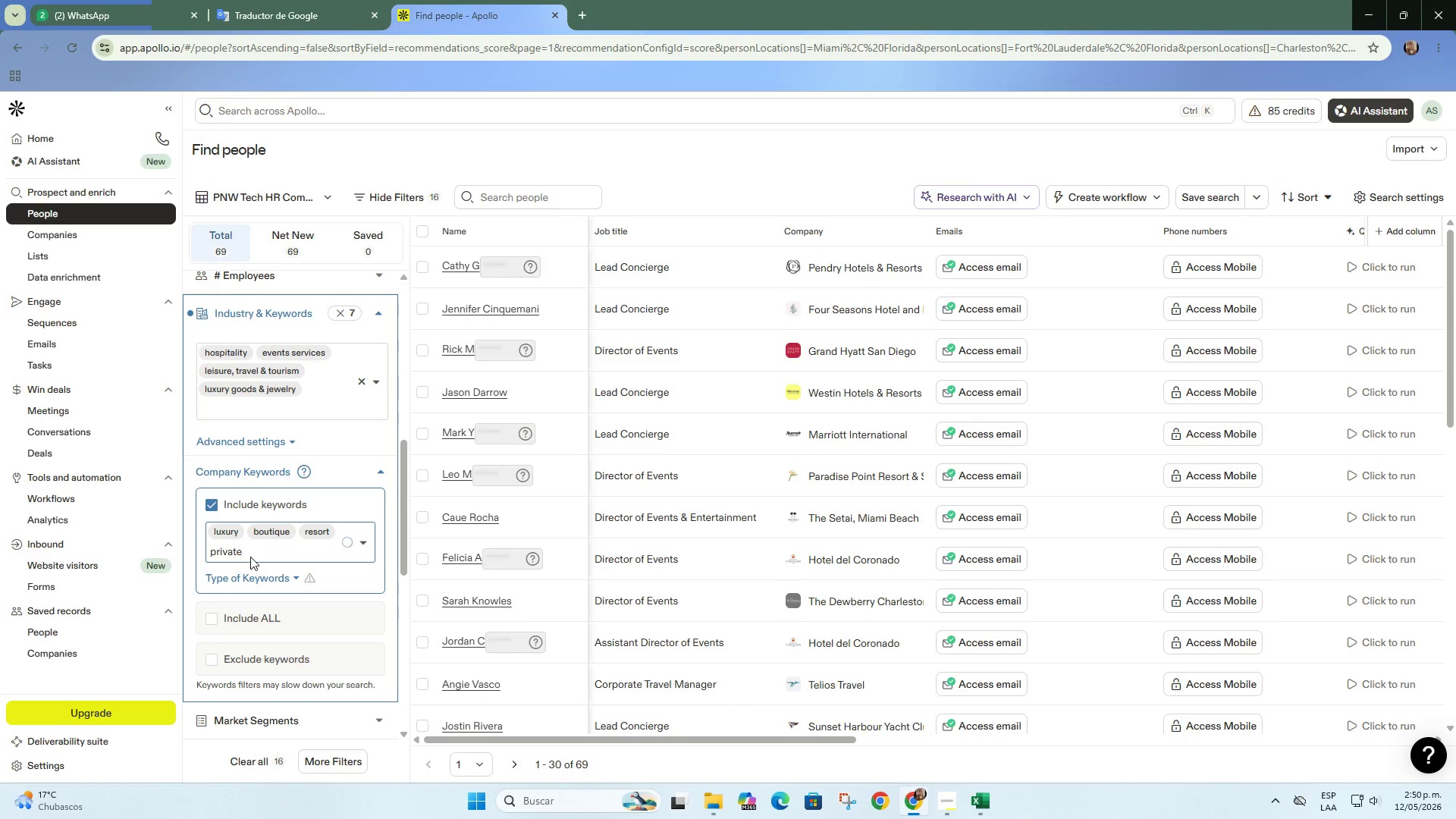 
left_click([250, 549])
 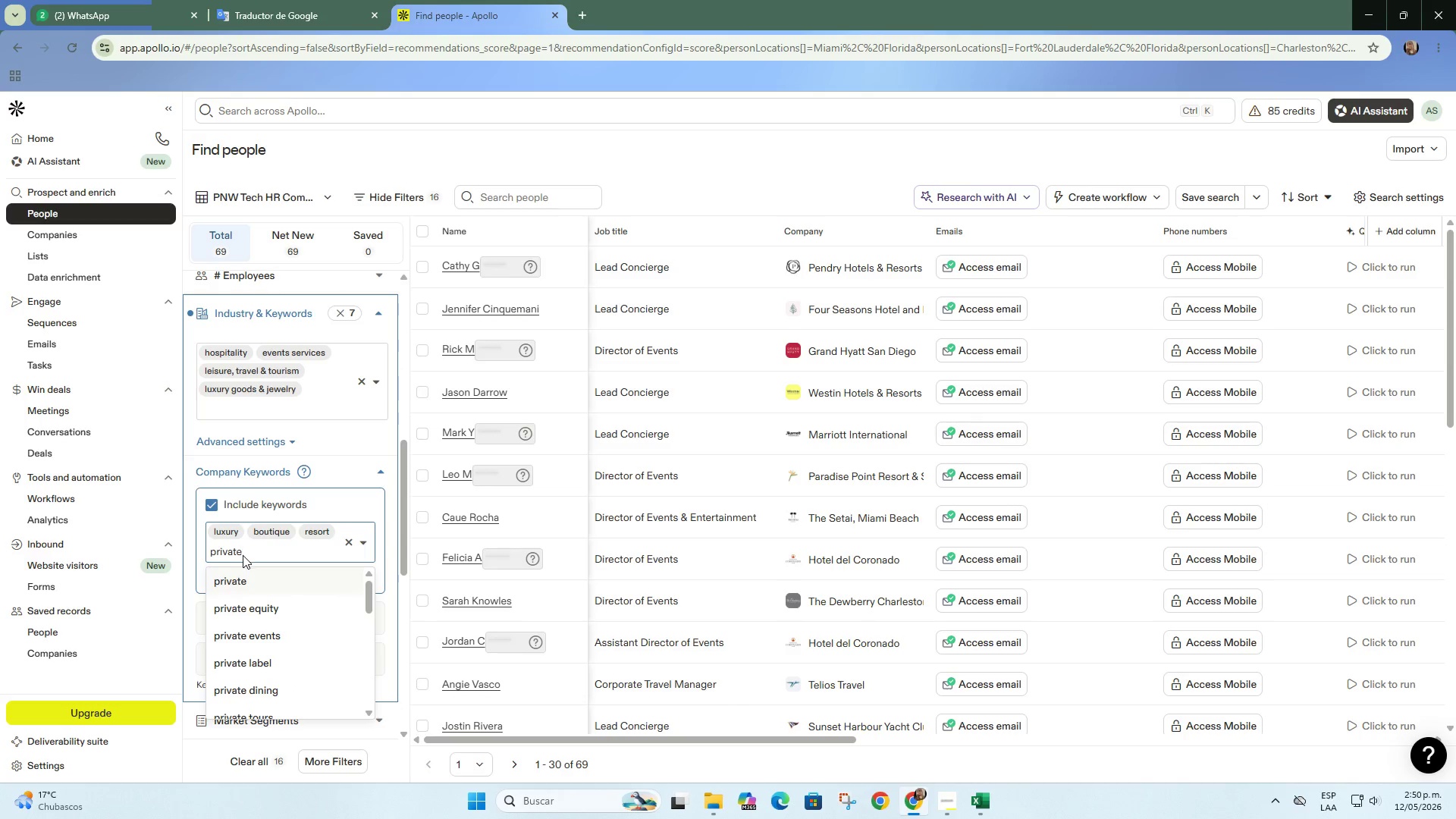 
left_click([254, 579])
 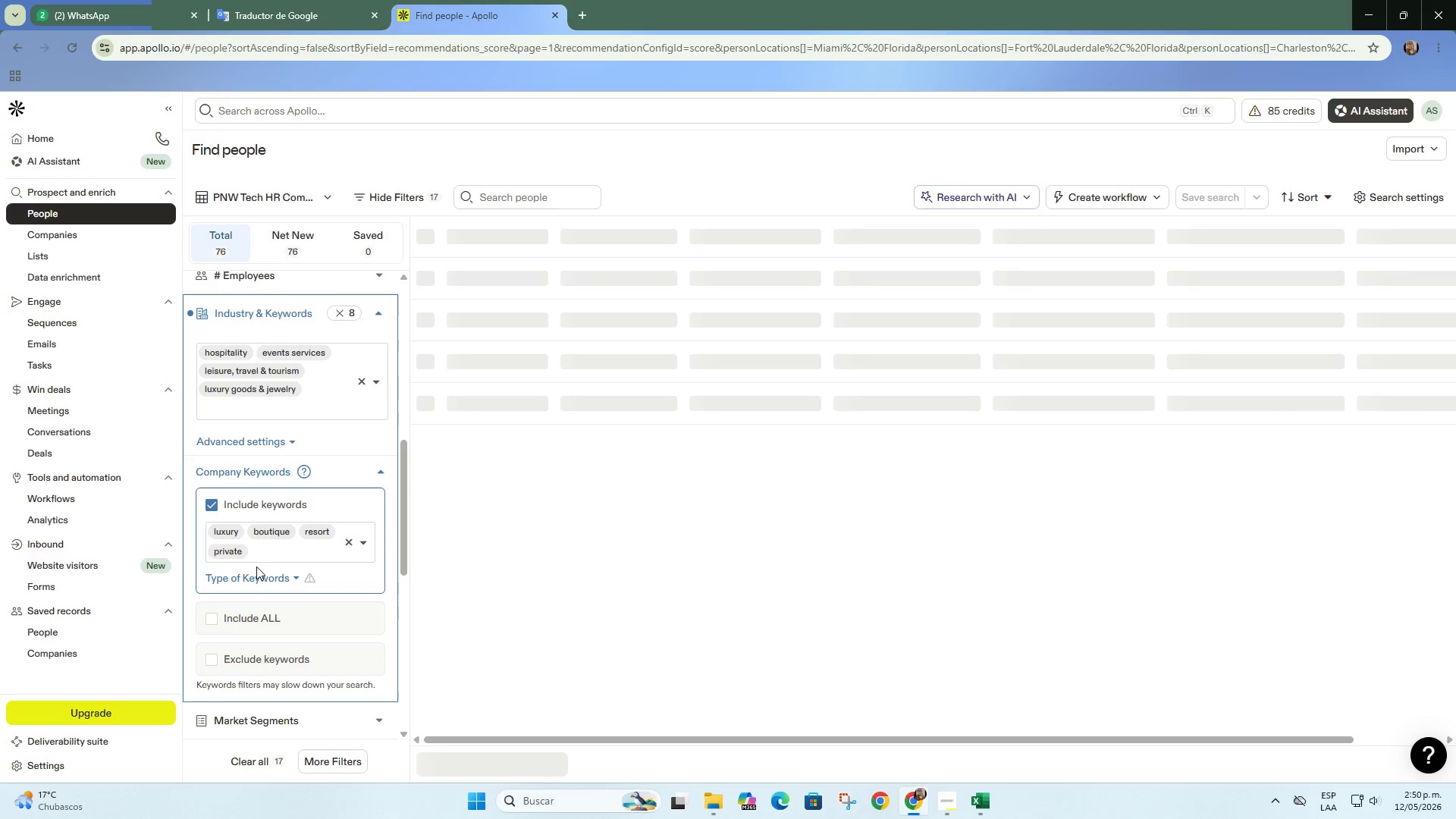 
type(exclusive)
 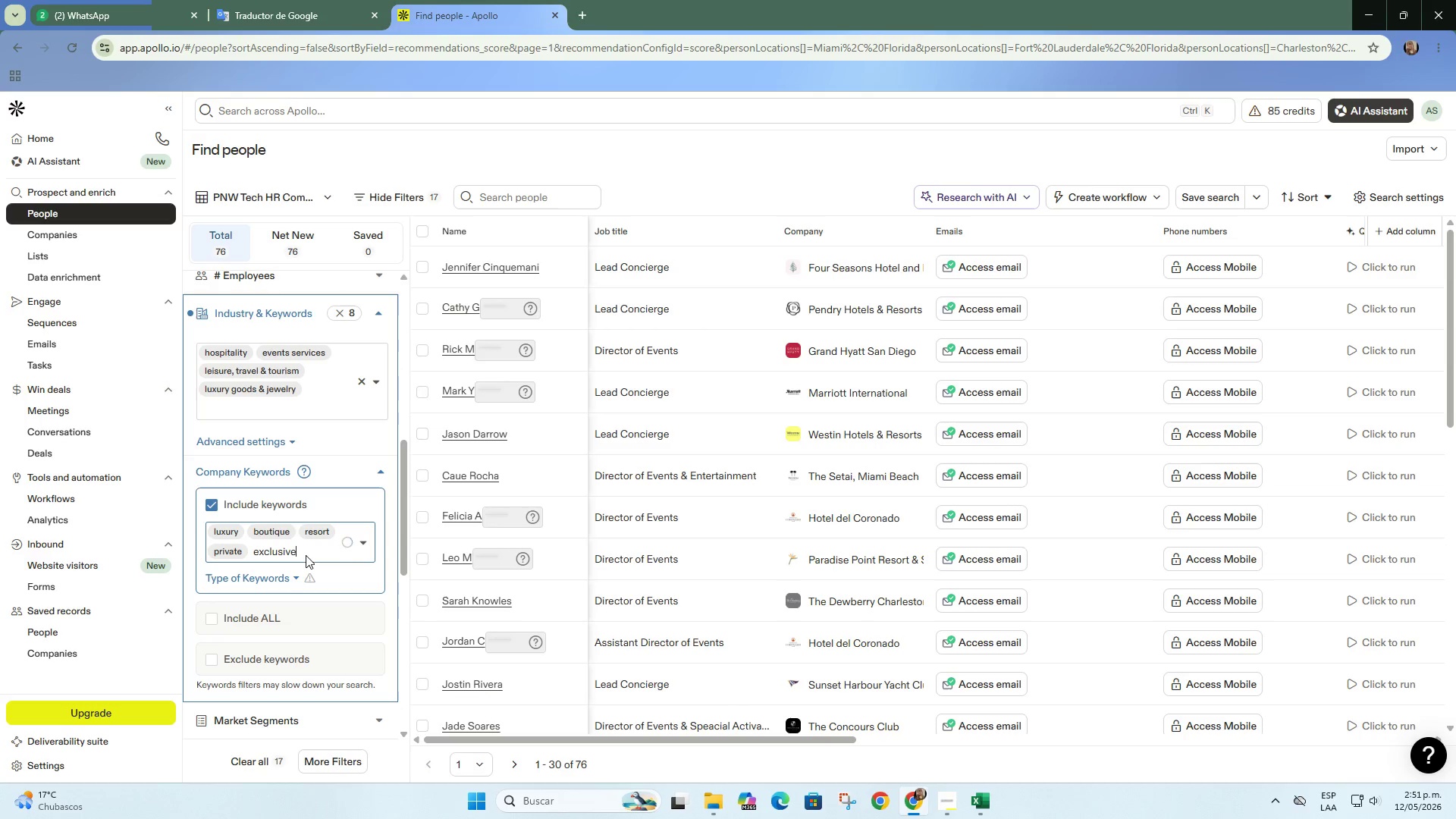 
wait(14.78)
 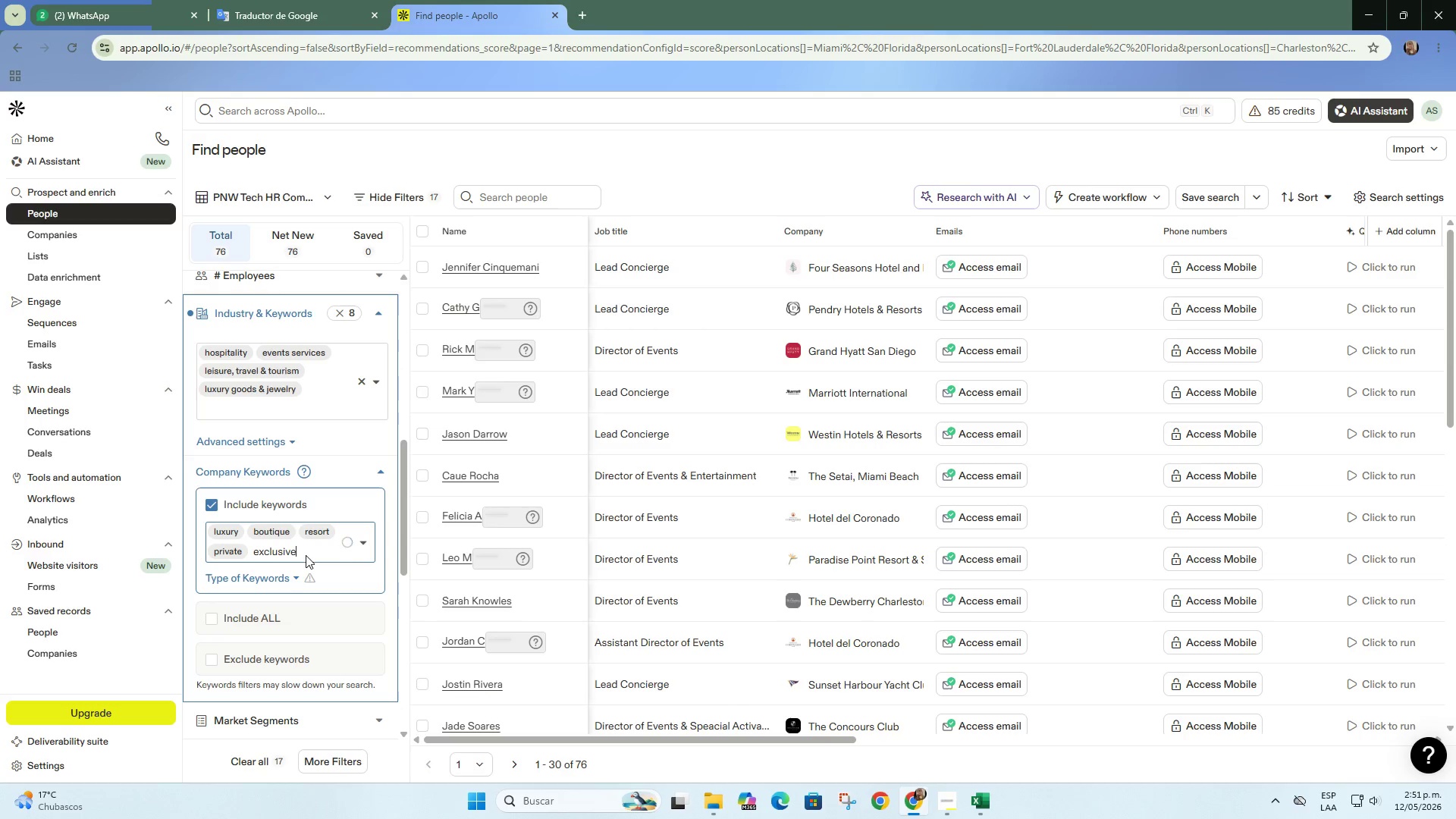 
scroll: coordinate [309, 581], scroll_direction: up, amount: 1.0
 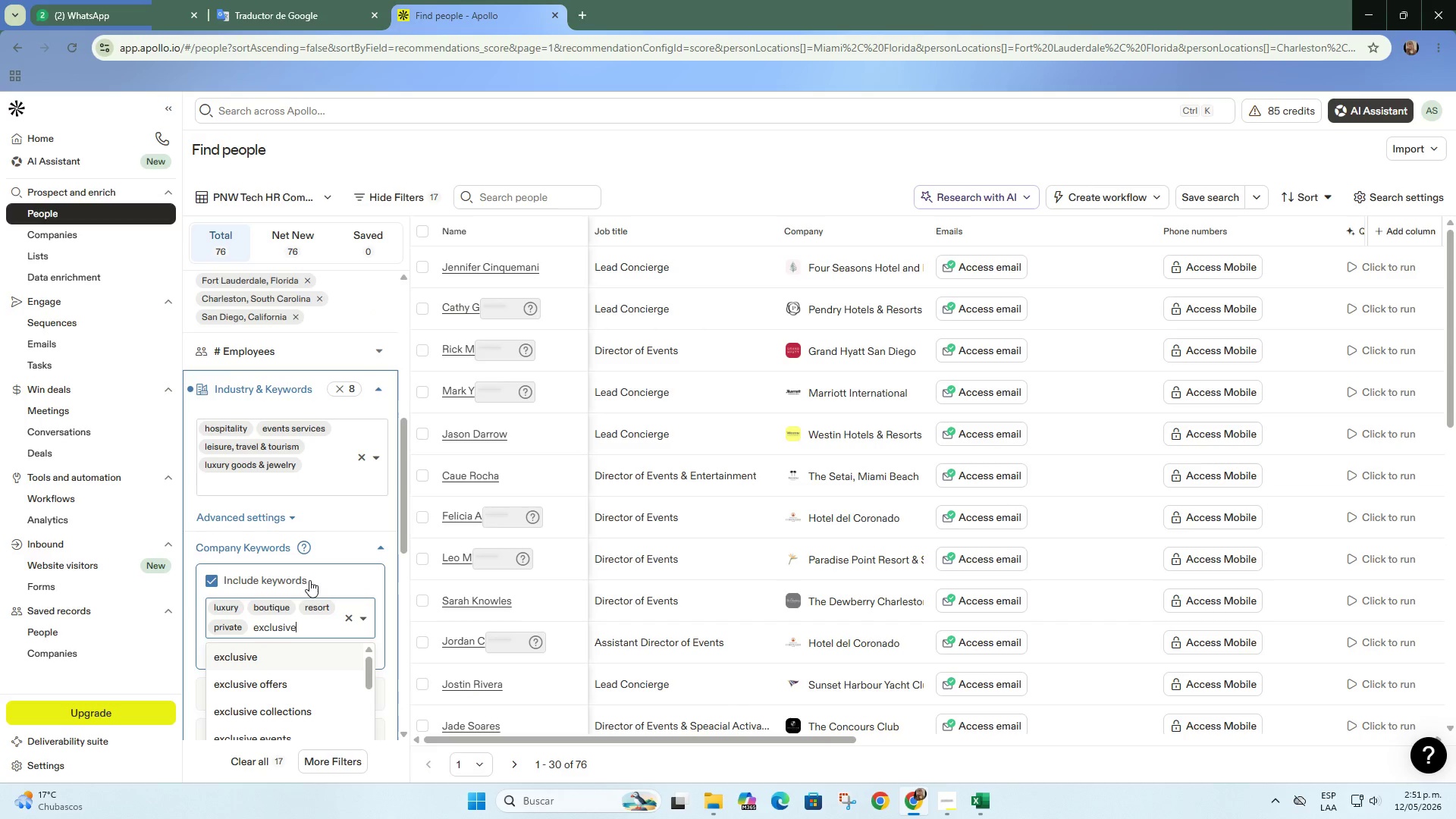 
scroll: coordinate [309, 580], scroll_direction: down, amount: 1.0
 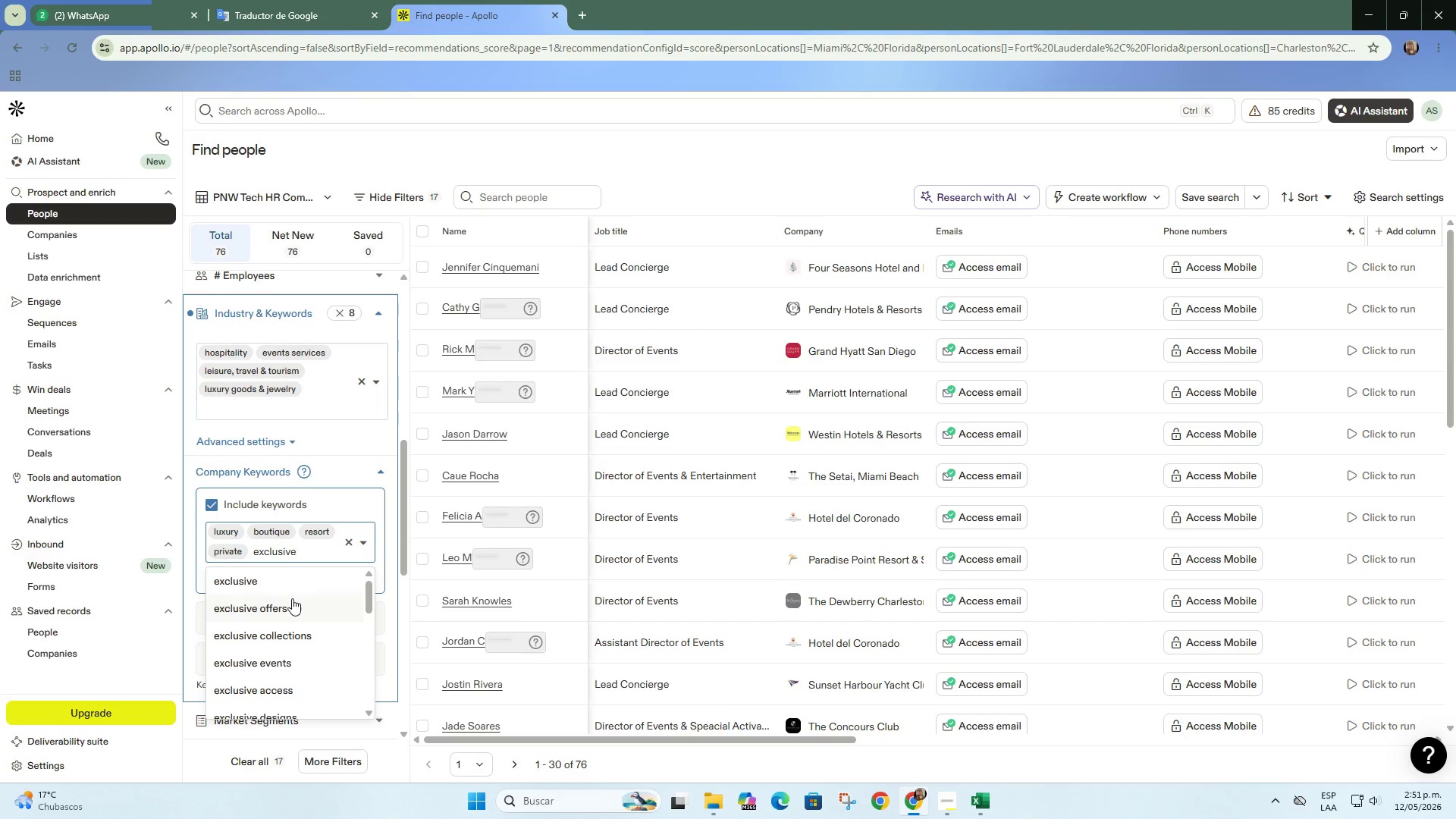 
left_click([285, 584])
 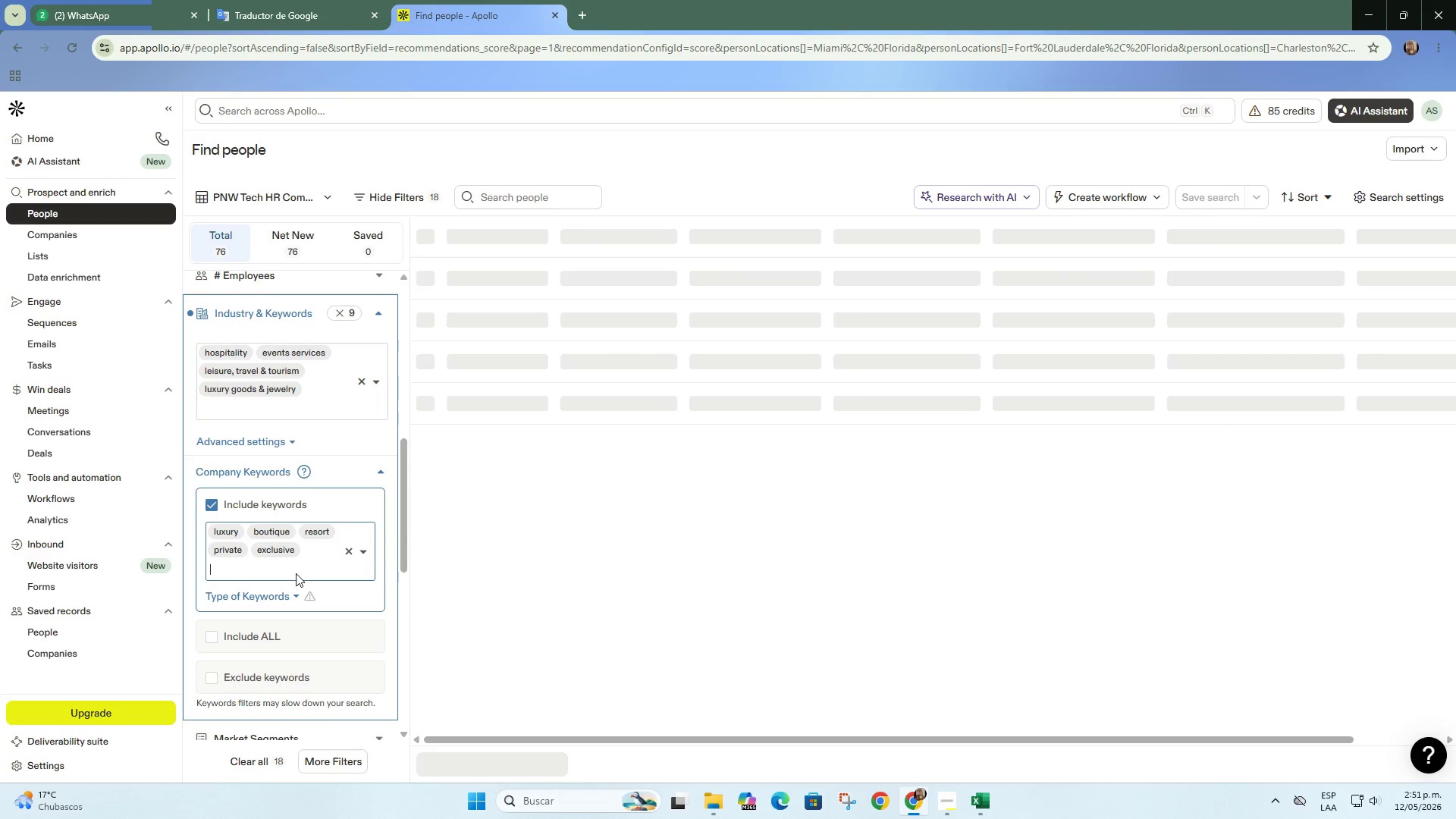 
type(pri)
key(Backspace)
type(emium)
 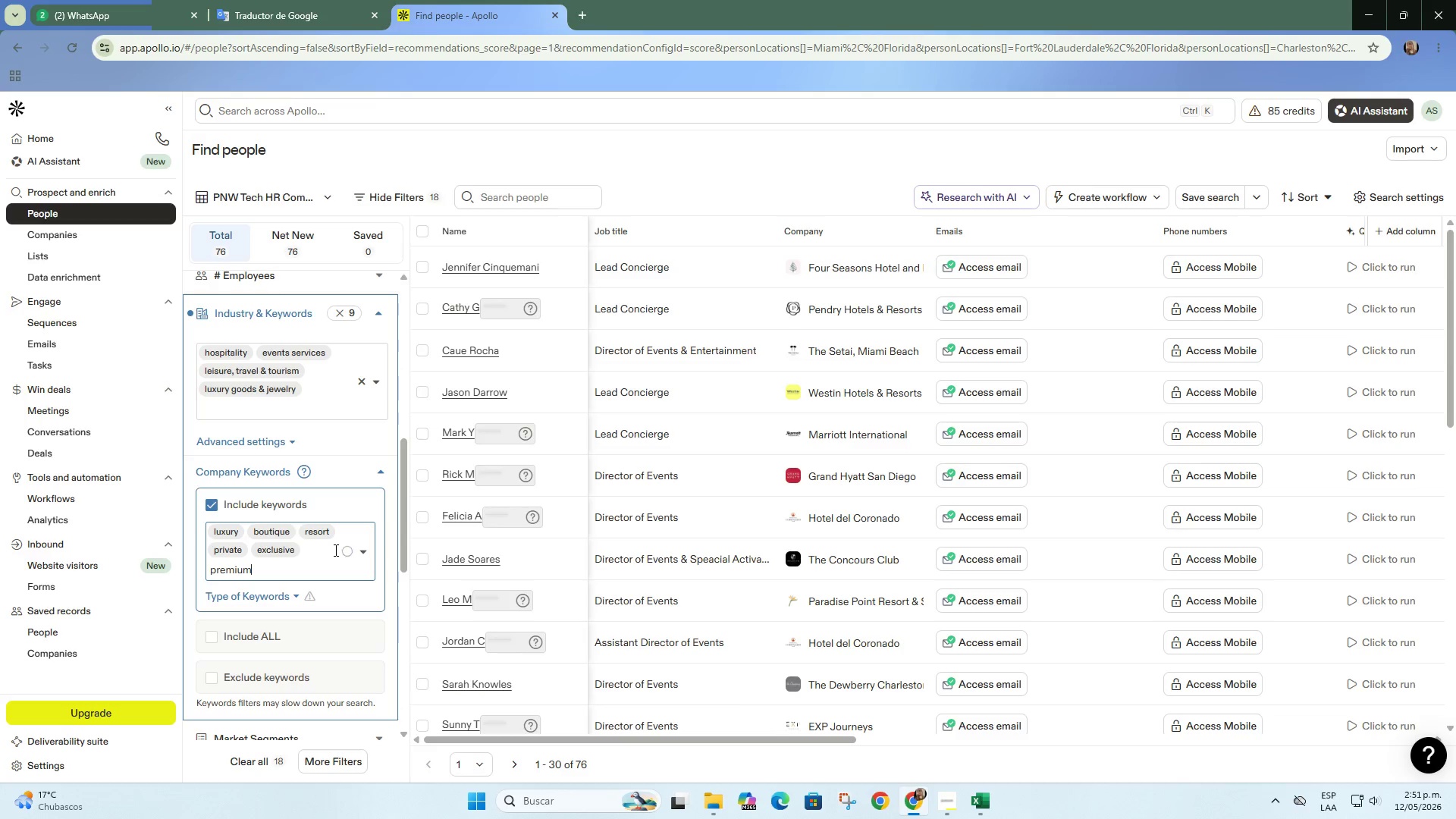 
wait(10.05)
 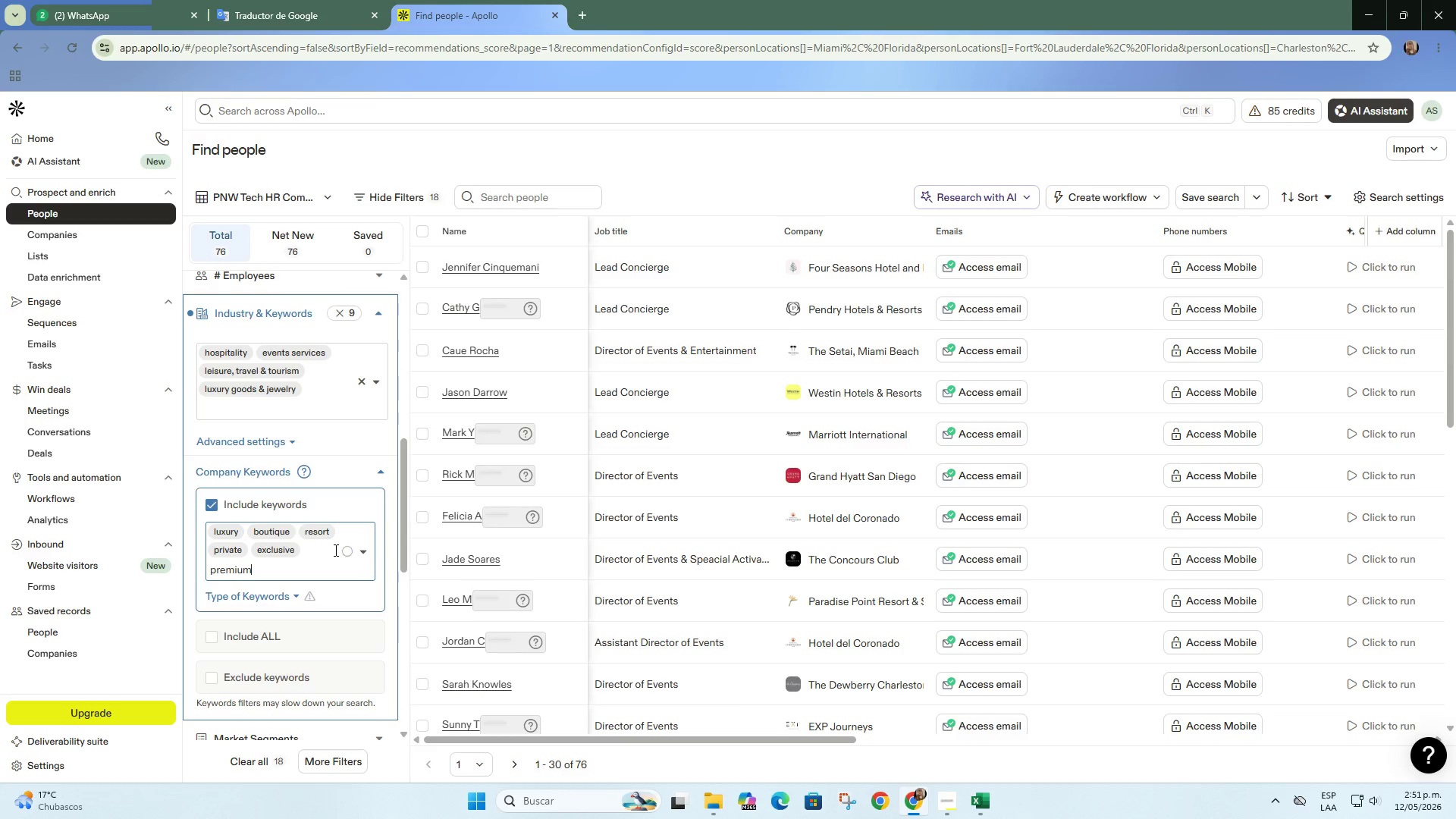 
scroll: coordinate [337, 593], scroll_direction: down, amount: 1.0
 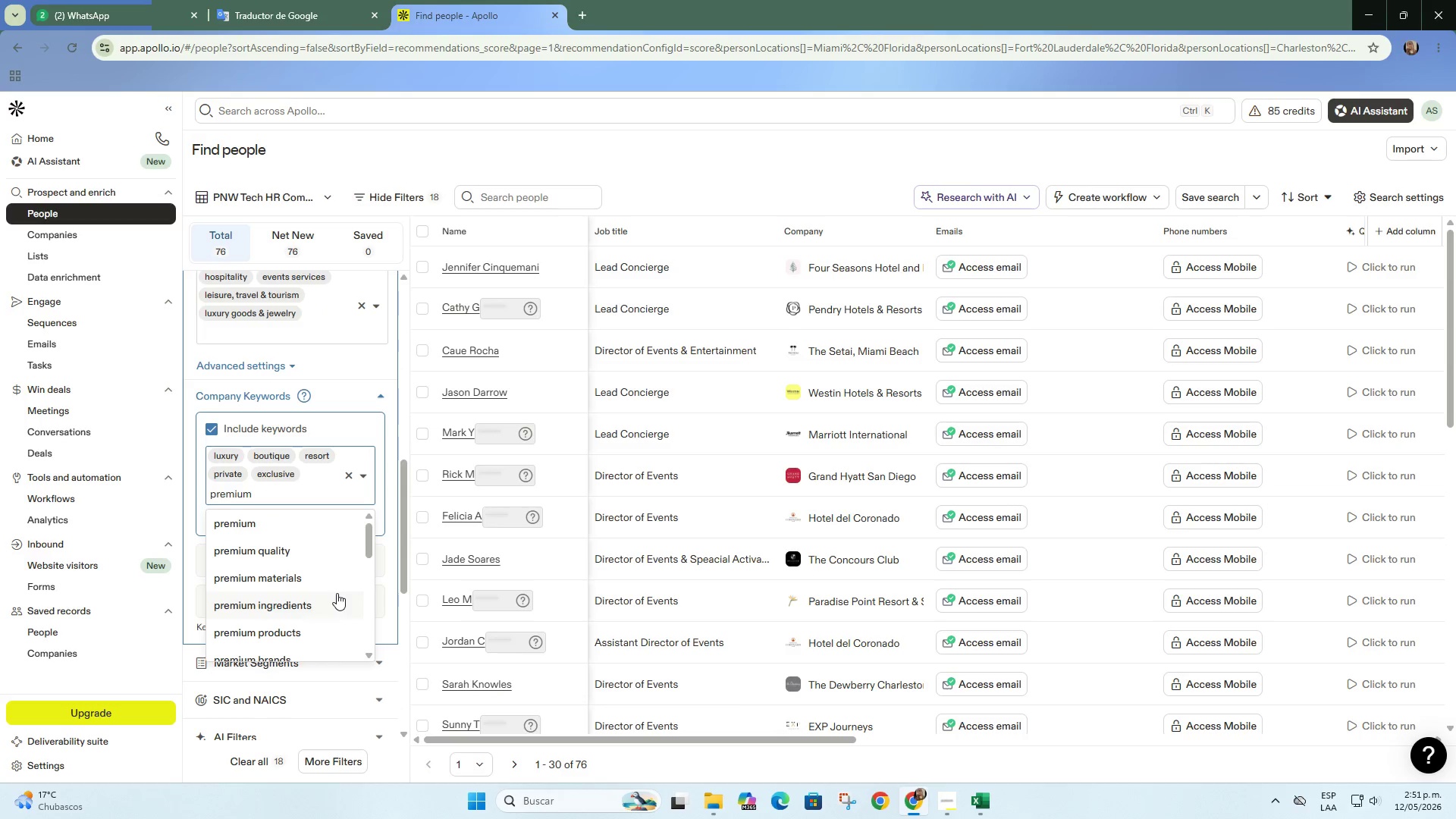 
left_click([285, 519])
 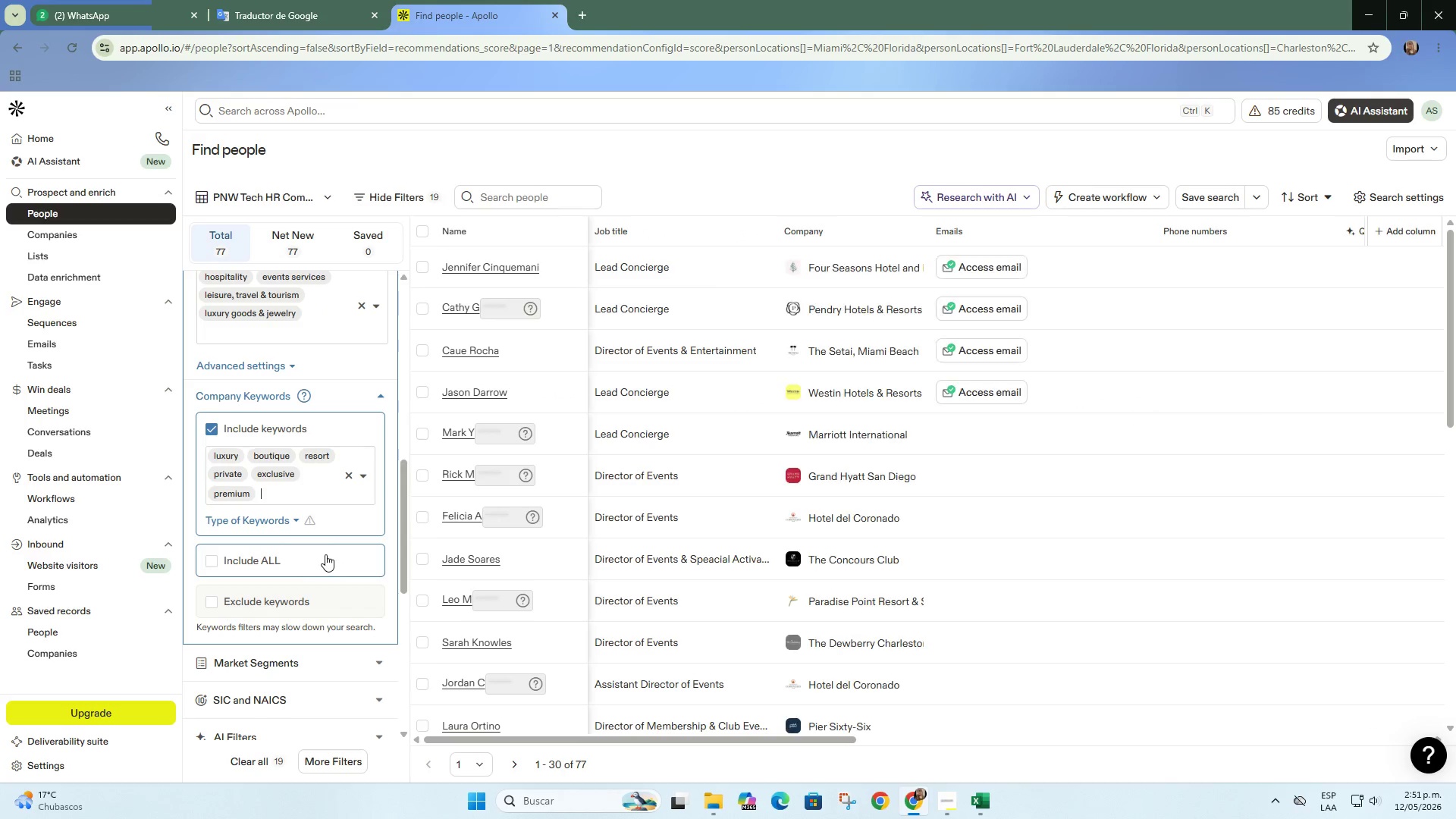 
scroll: coordinate [340, 598], scroll_direction: down, amount: 4.0
 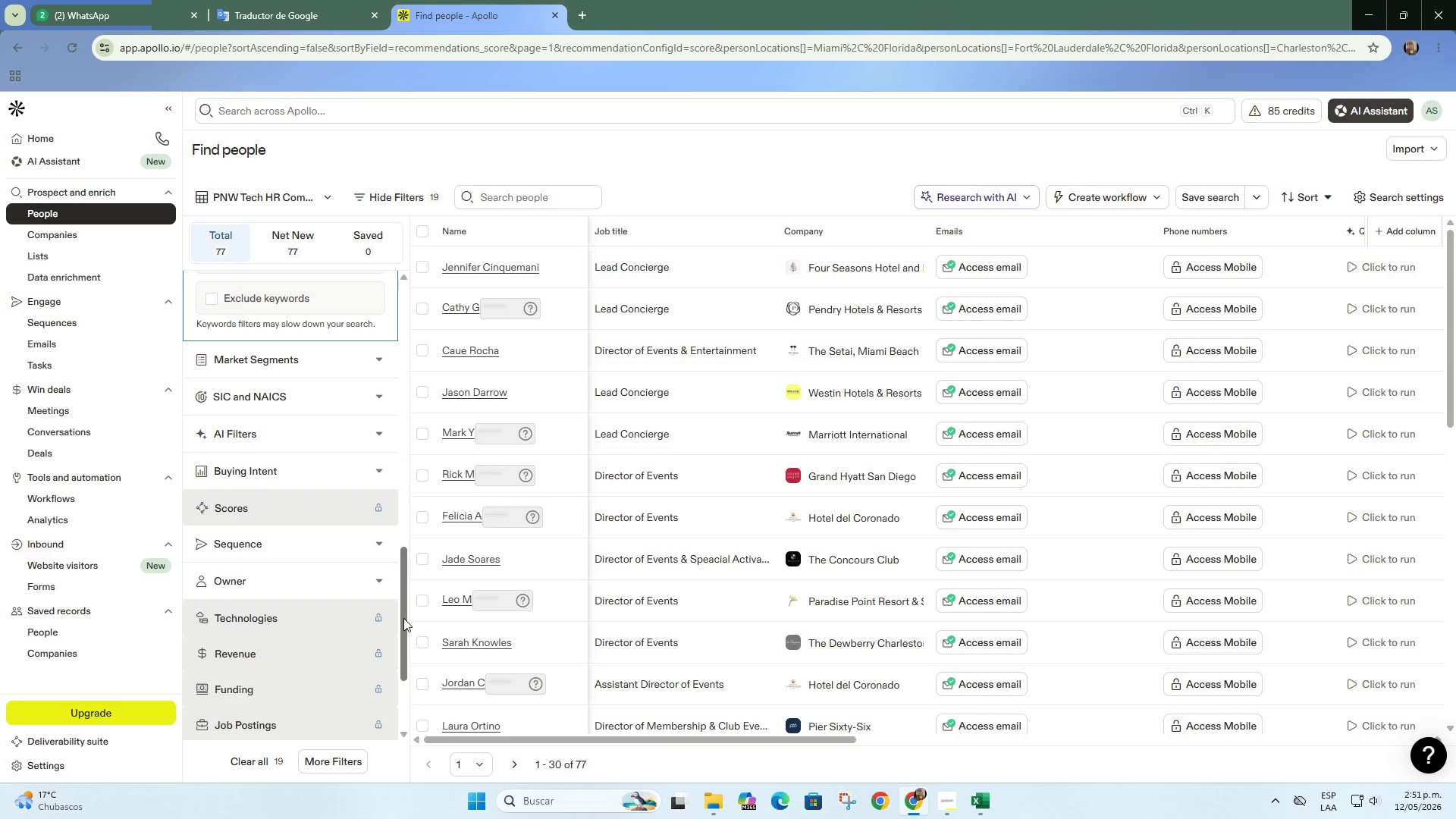 
left_click_drag(start_coordinate=[403, 618], to_coordinate=[402, 433])
 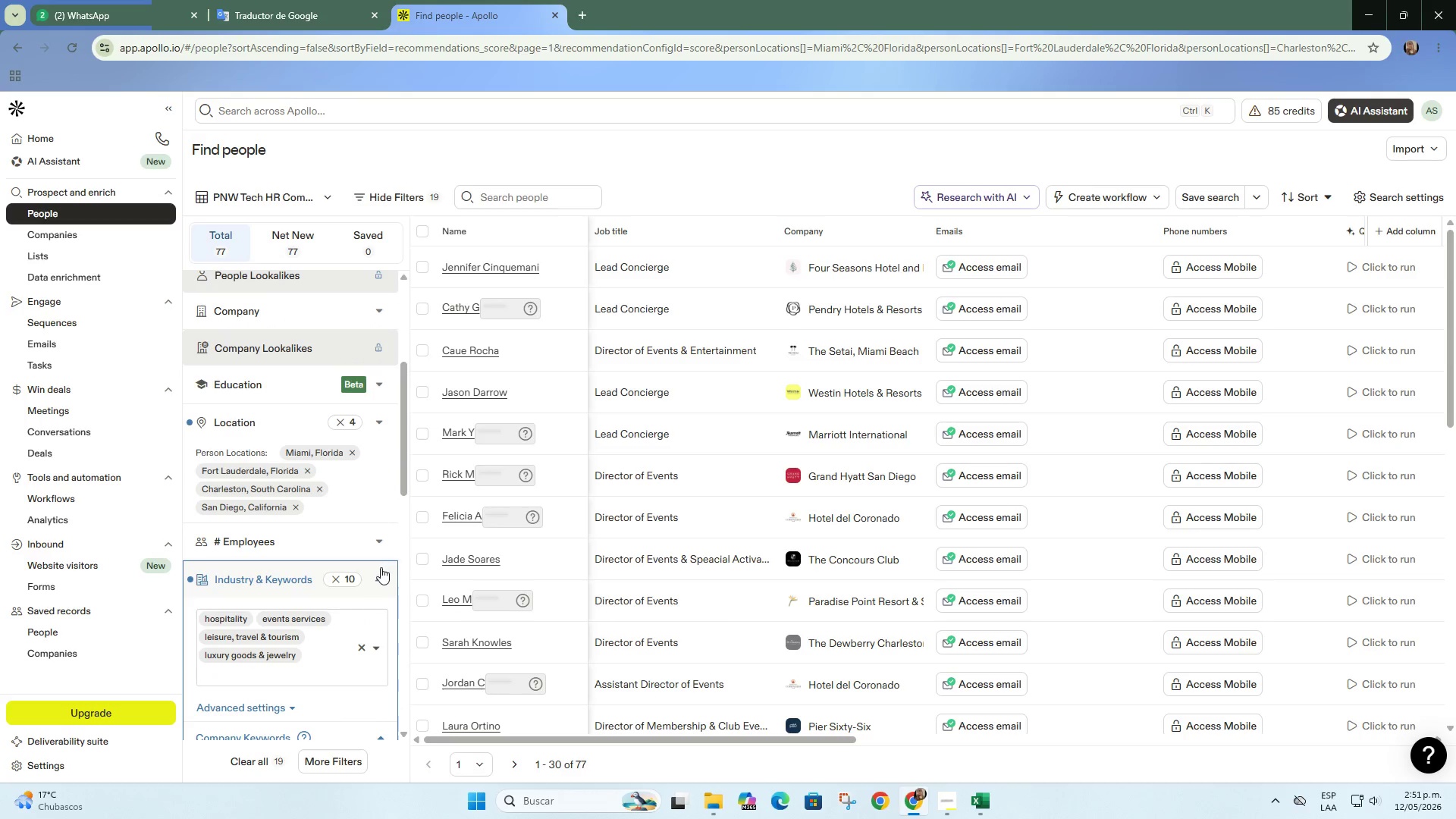 
left_click([381, 579])
 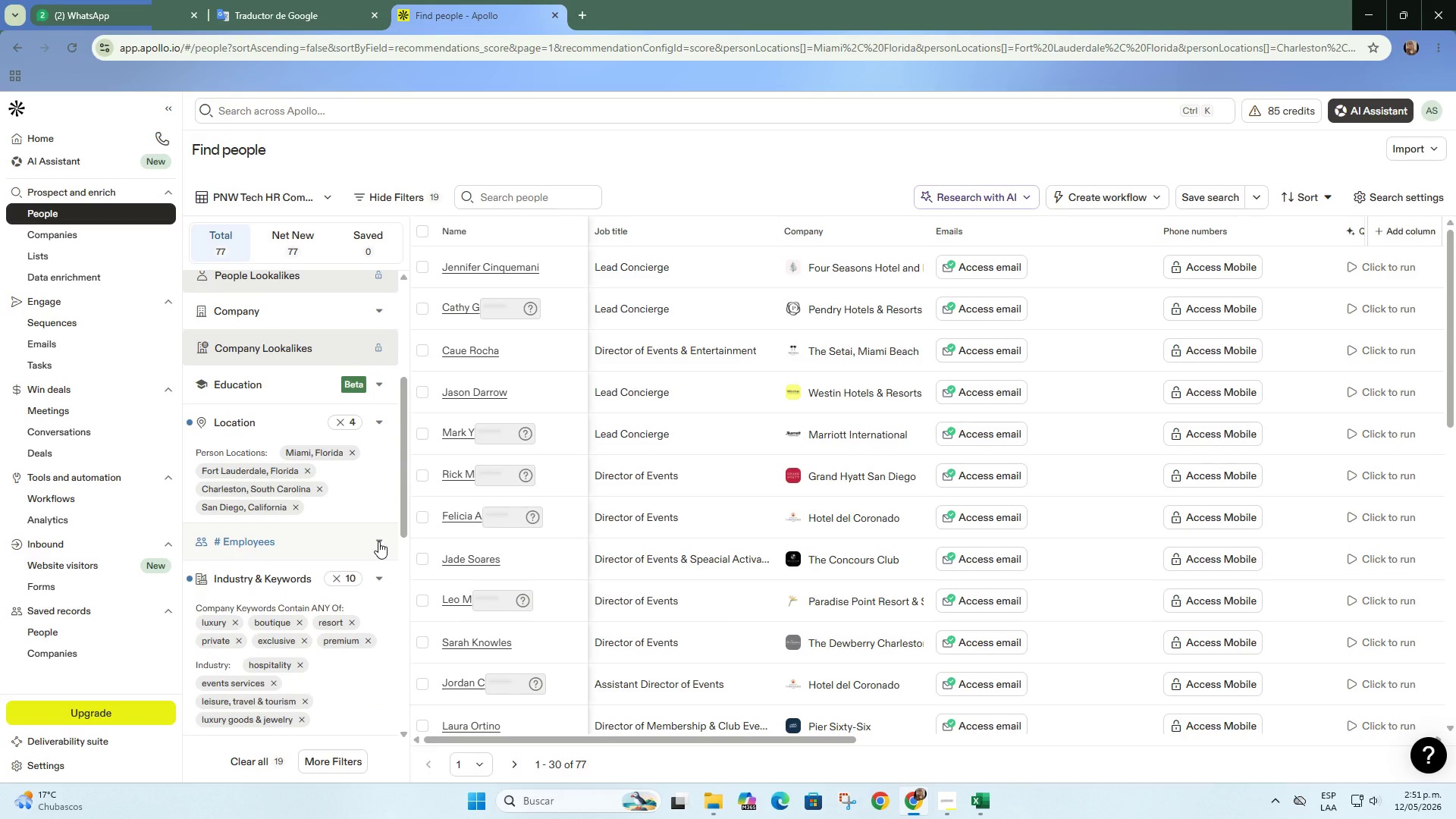 
left_click([378, 541])
 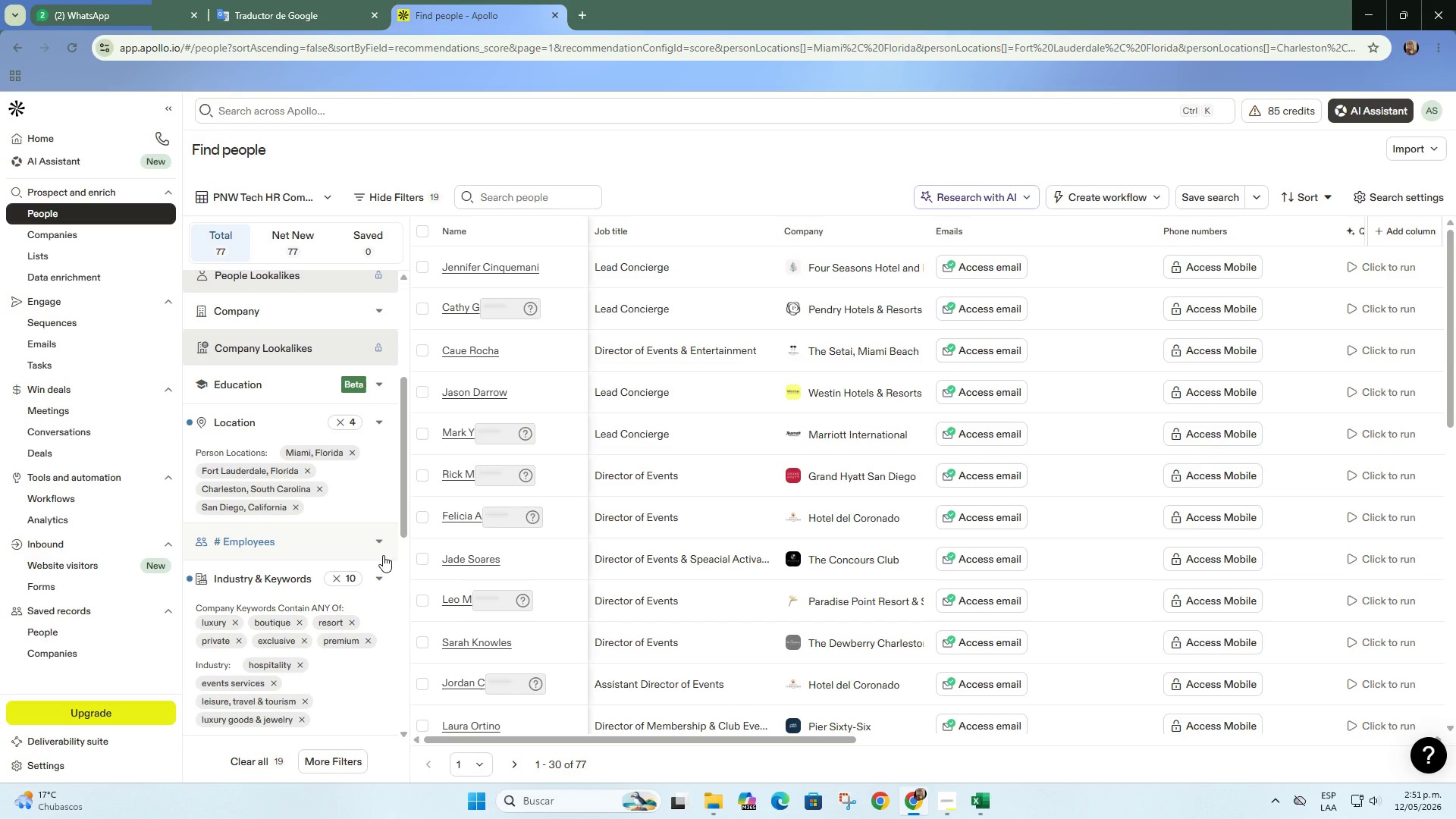 
wait(7.28)
 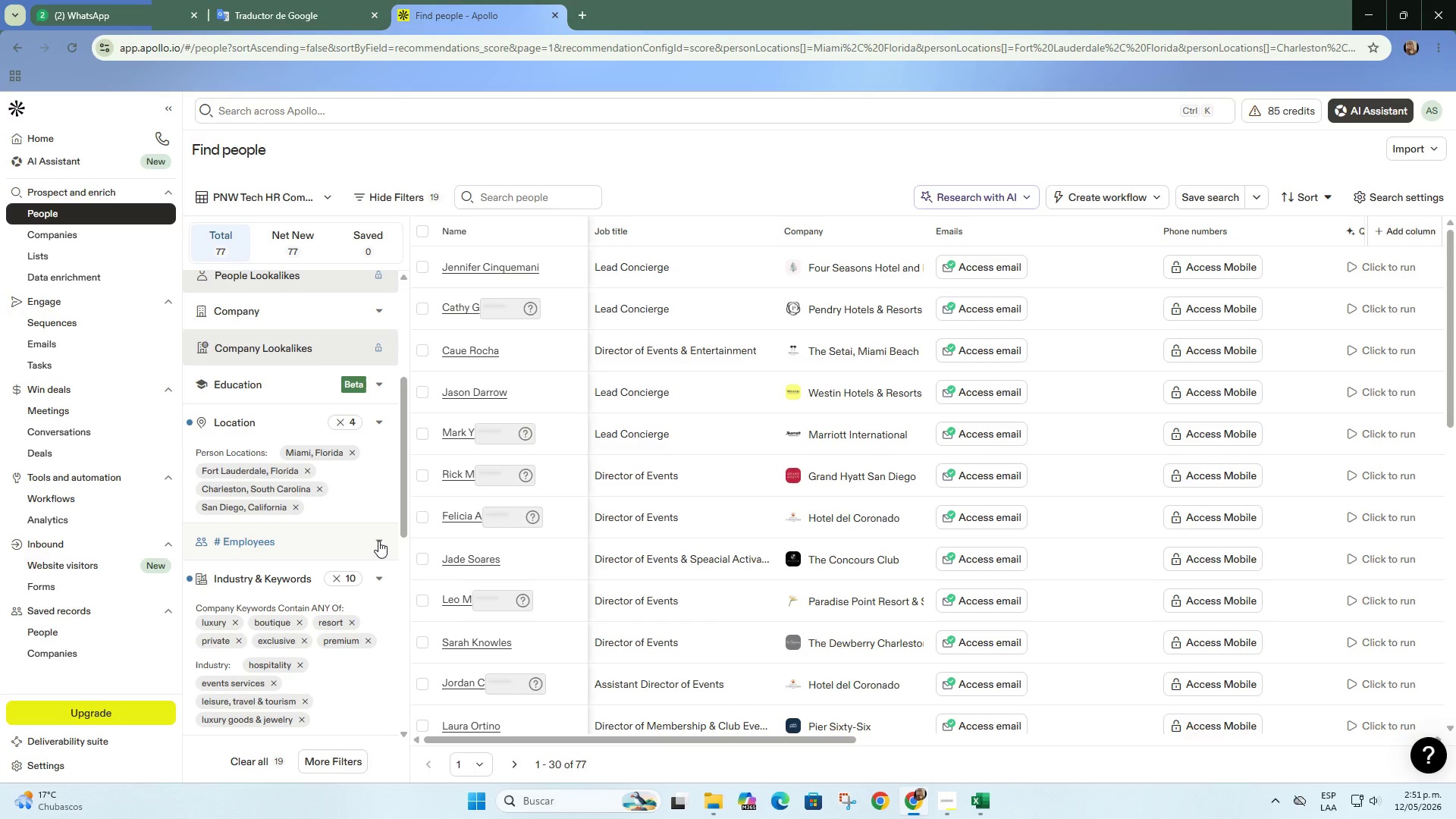 
left_click([247, 607])
 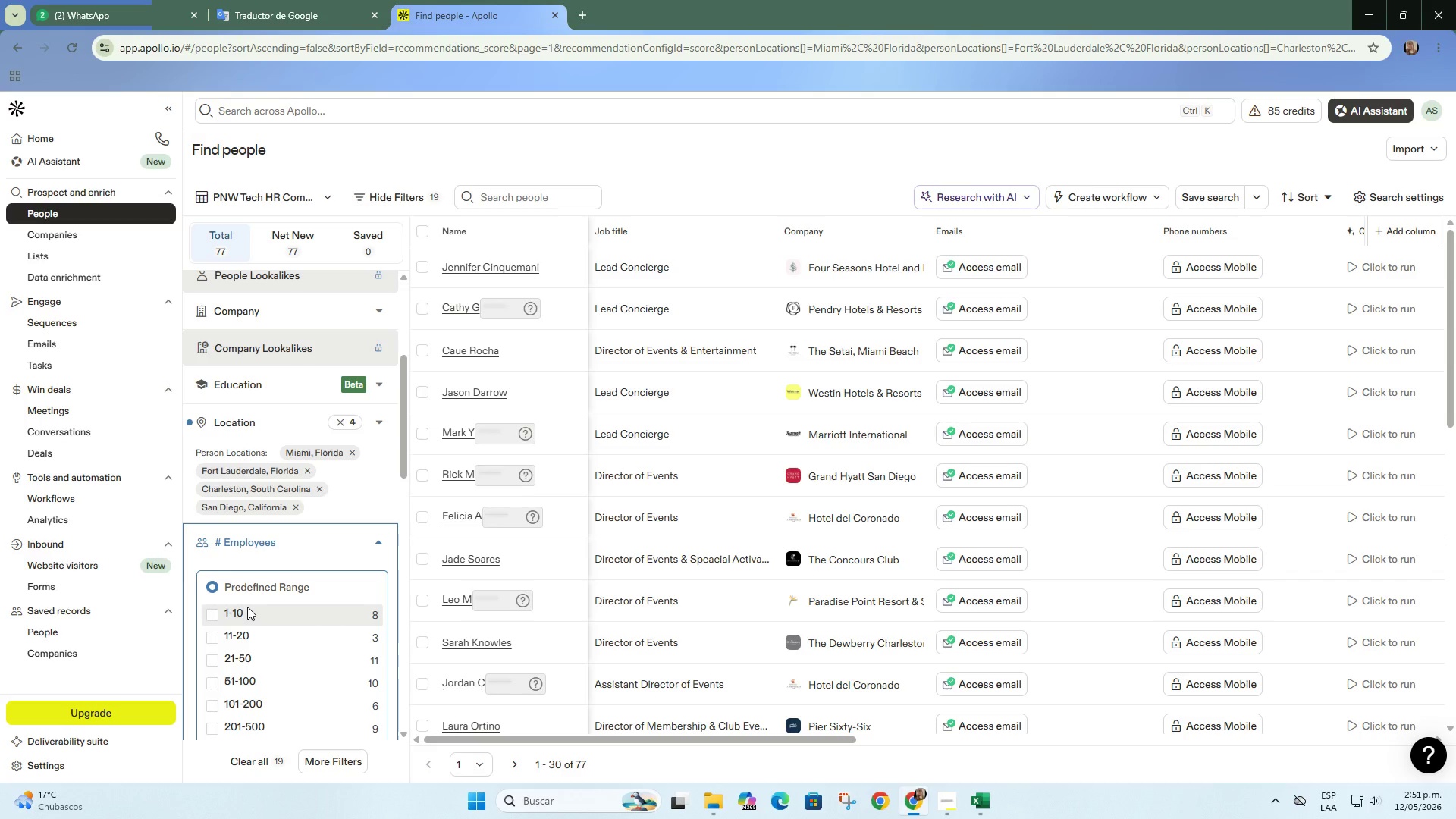 
scroll: coordinate [247, 607], scroll_direction: down, amount: 1.0
 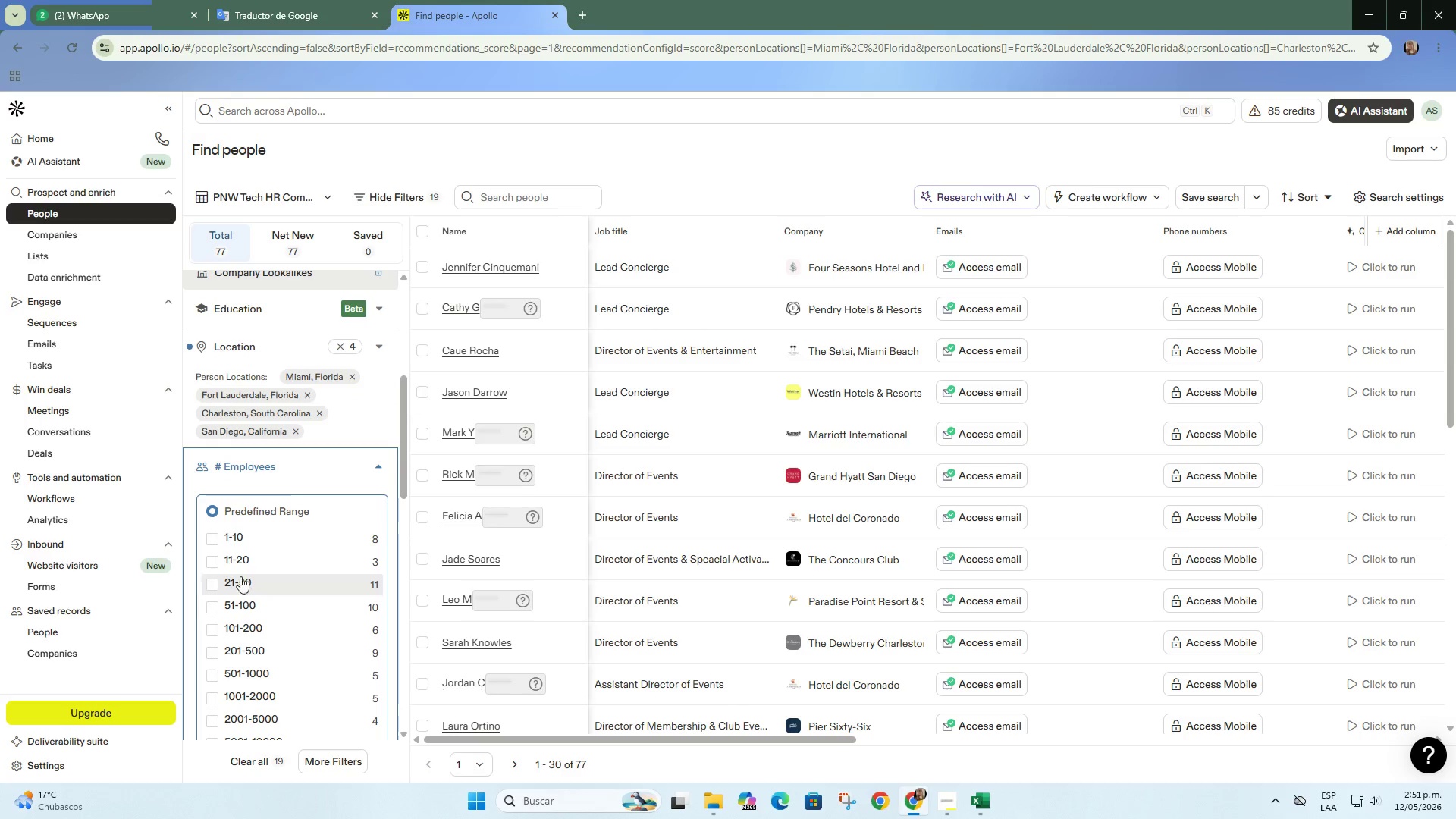 
left_click([238, 560])
 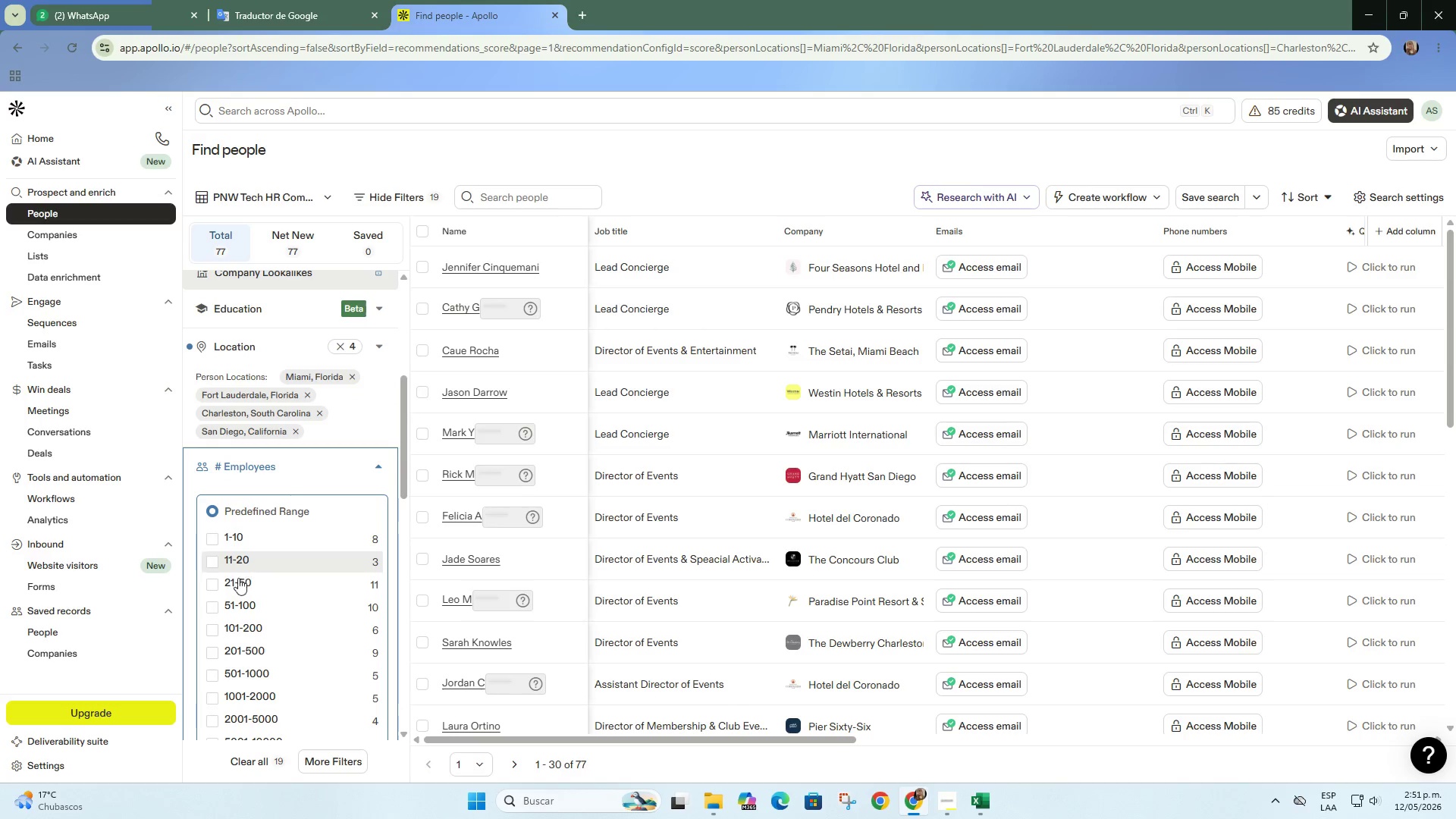 
left_click([240, 582])
 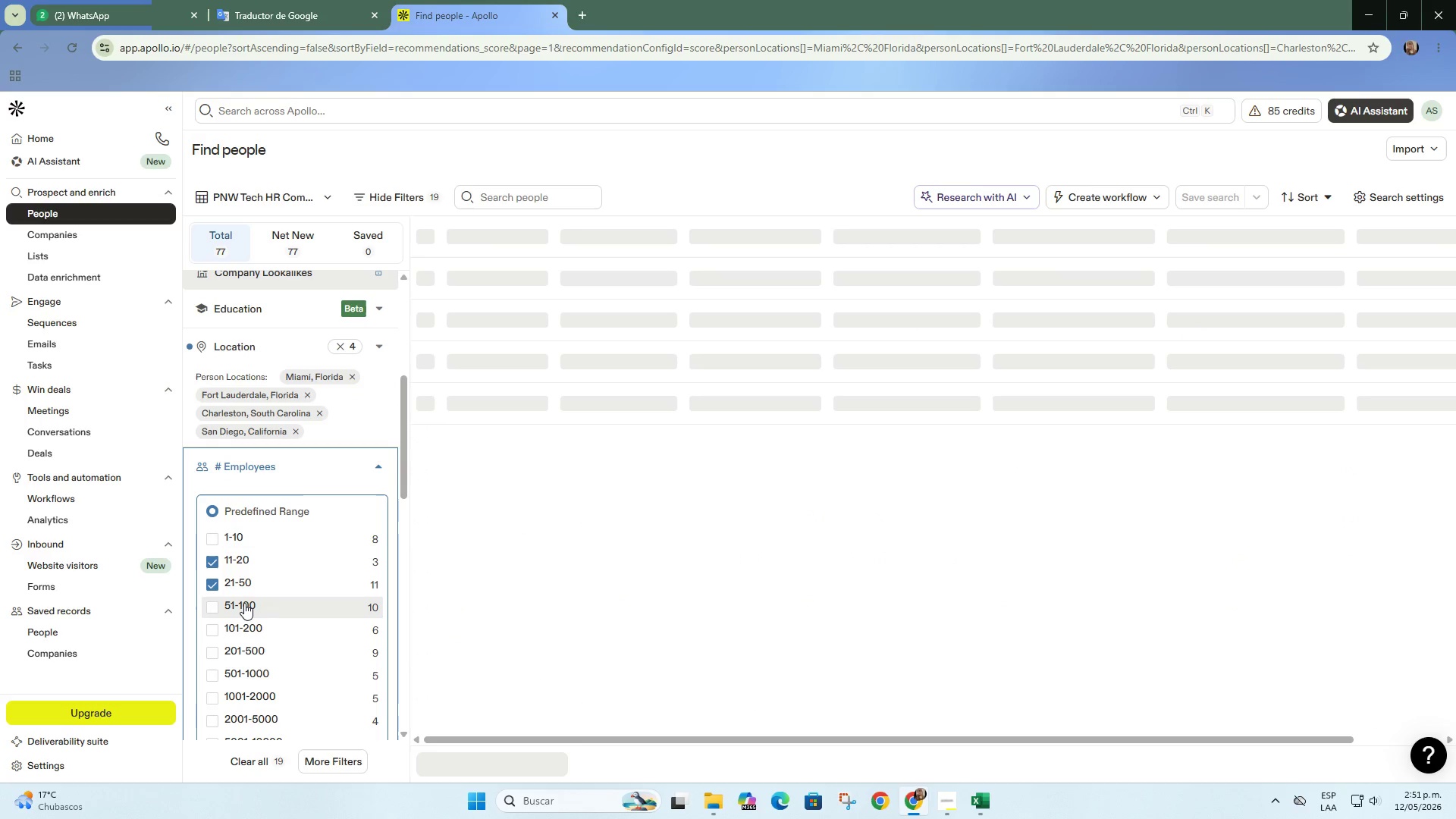 
left_click([244, 604])
 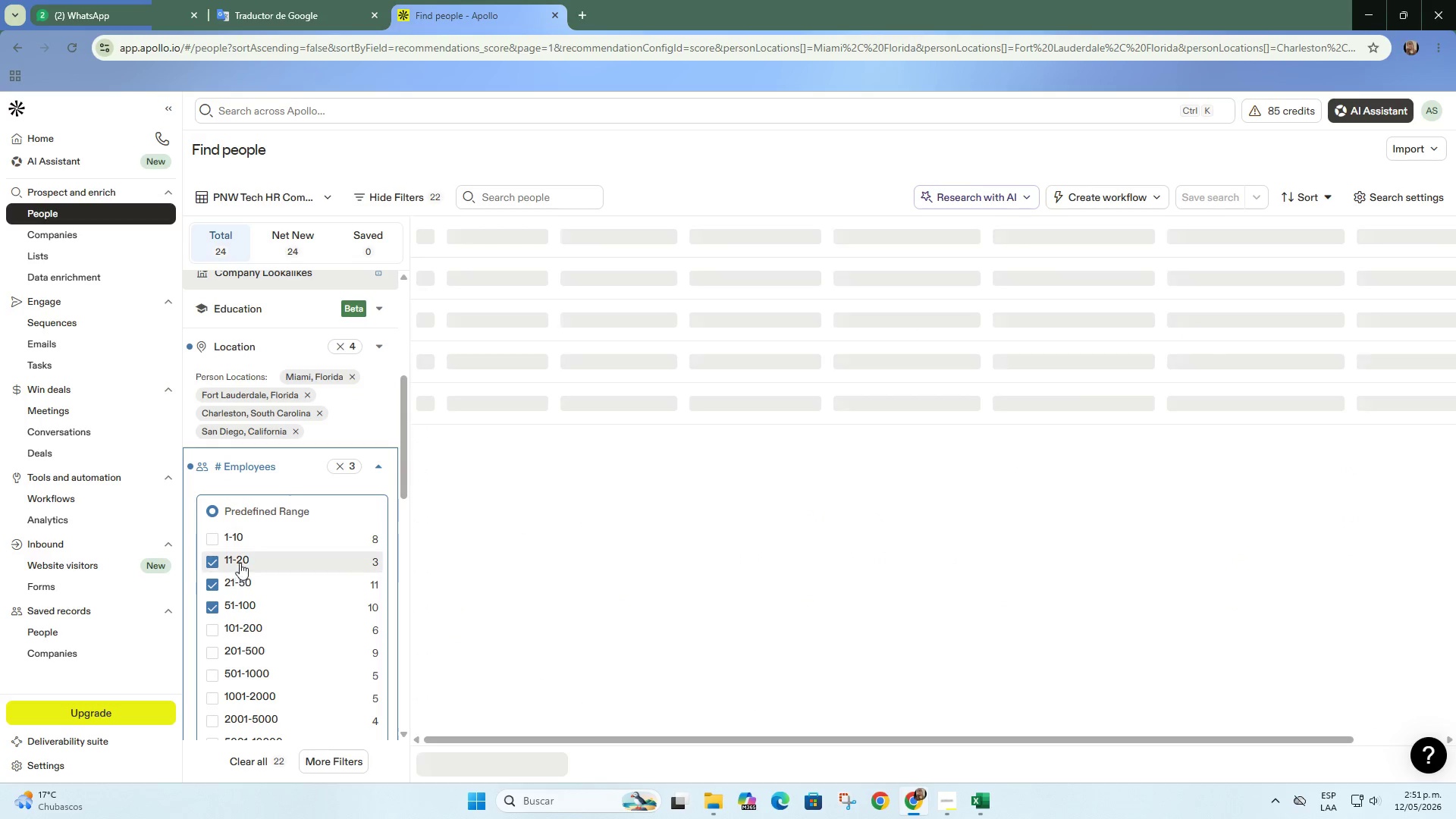 
left_click([242, 540])
 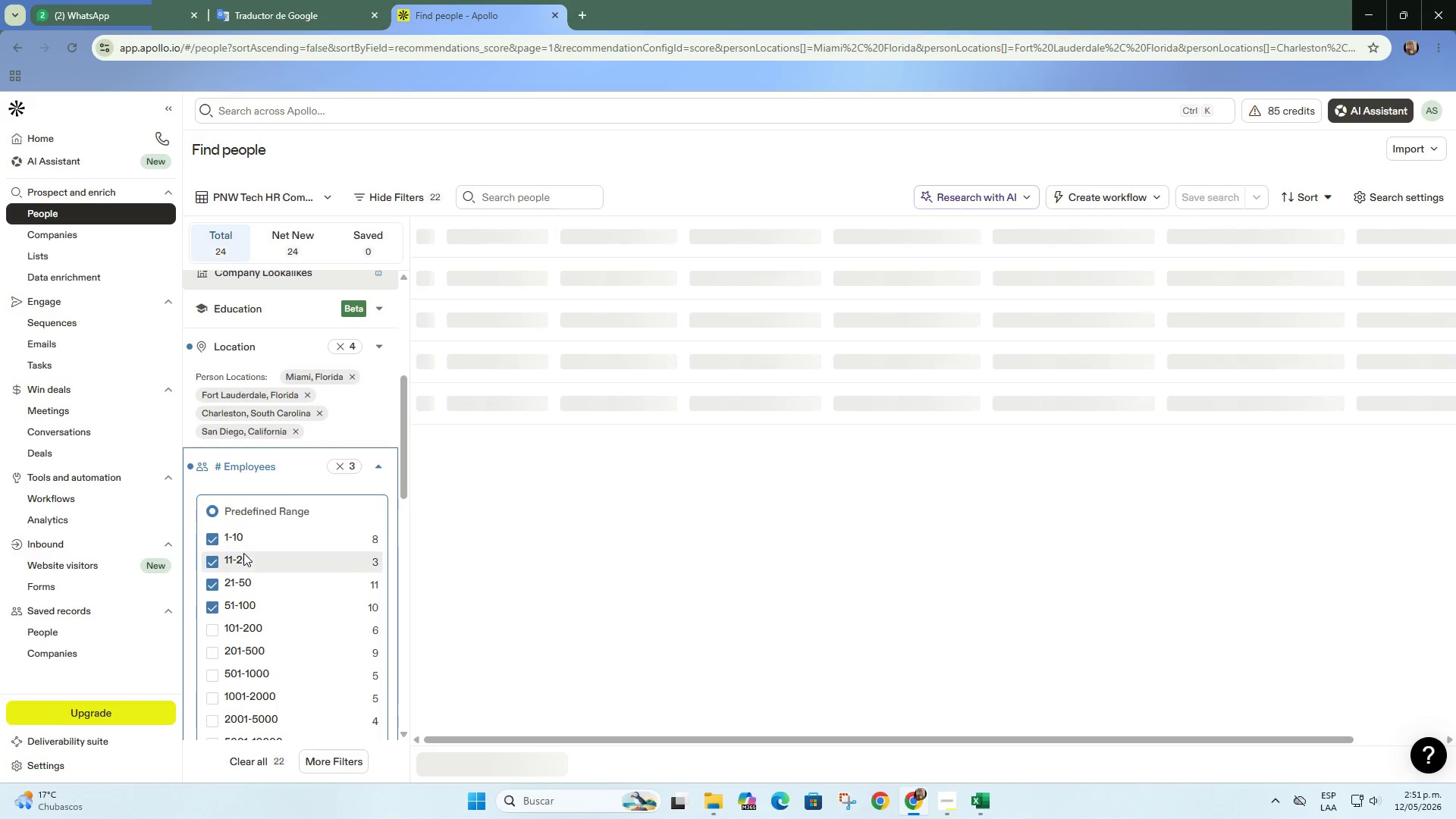 
scroll: coordinate [245, 558], scroll_direction: down, amount: 1.0
 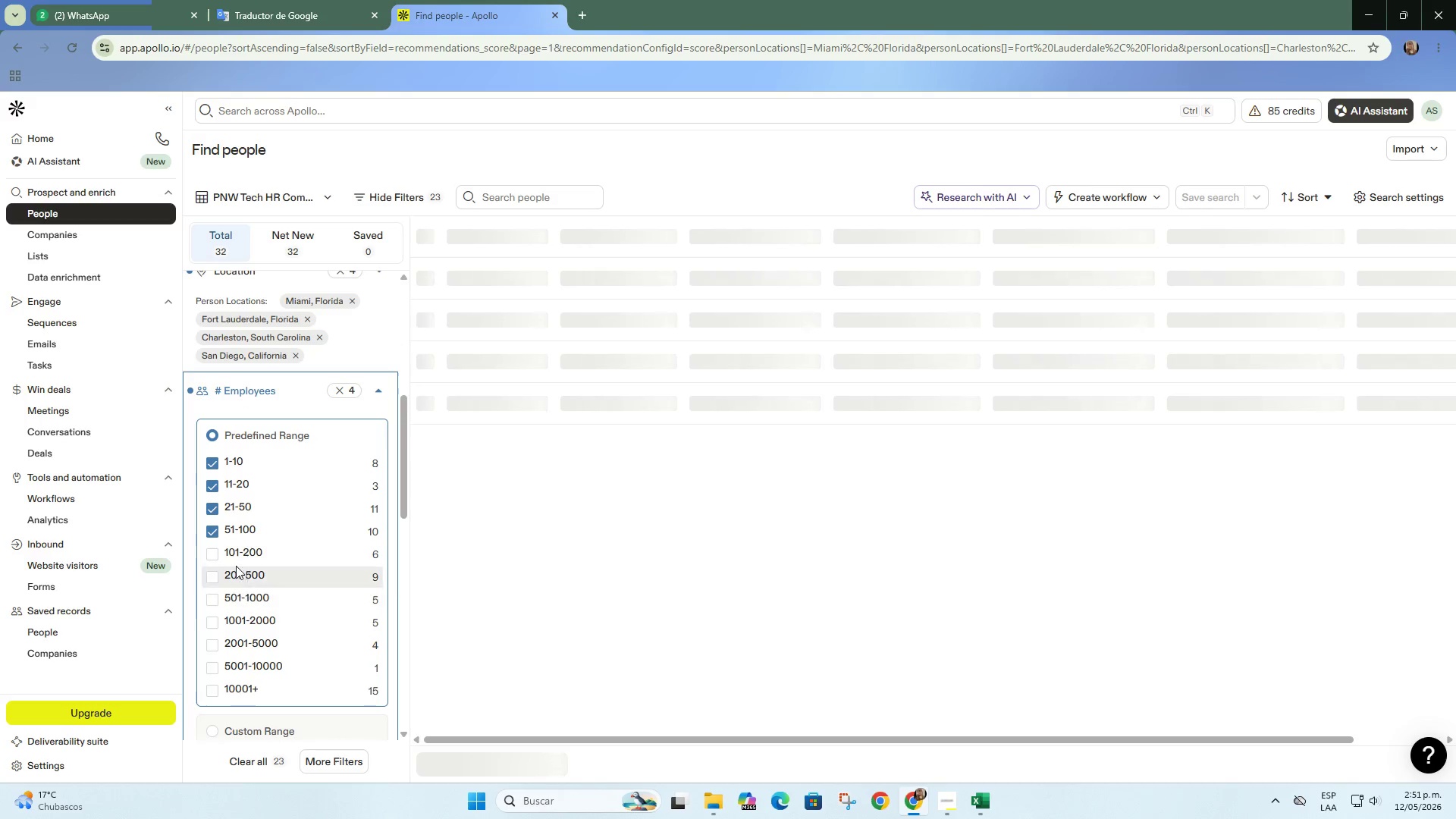 
left_click([235, 553])
 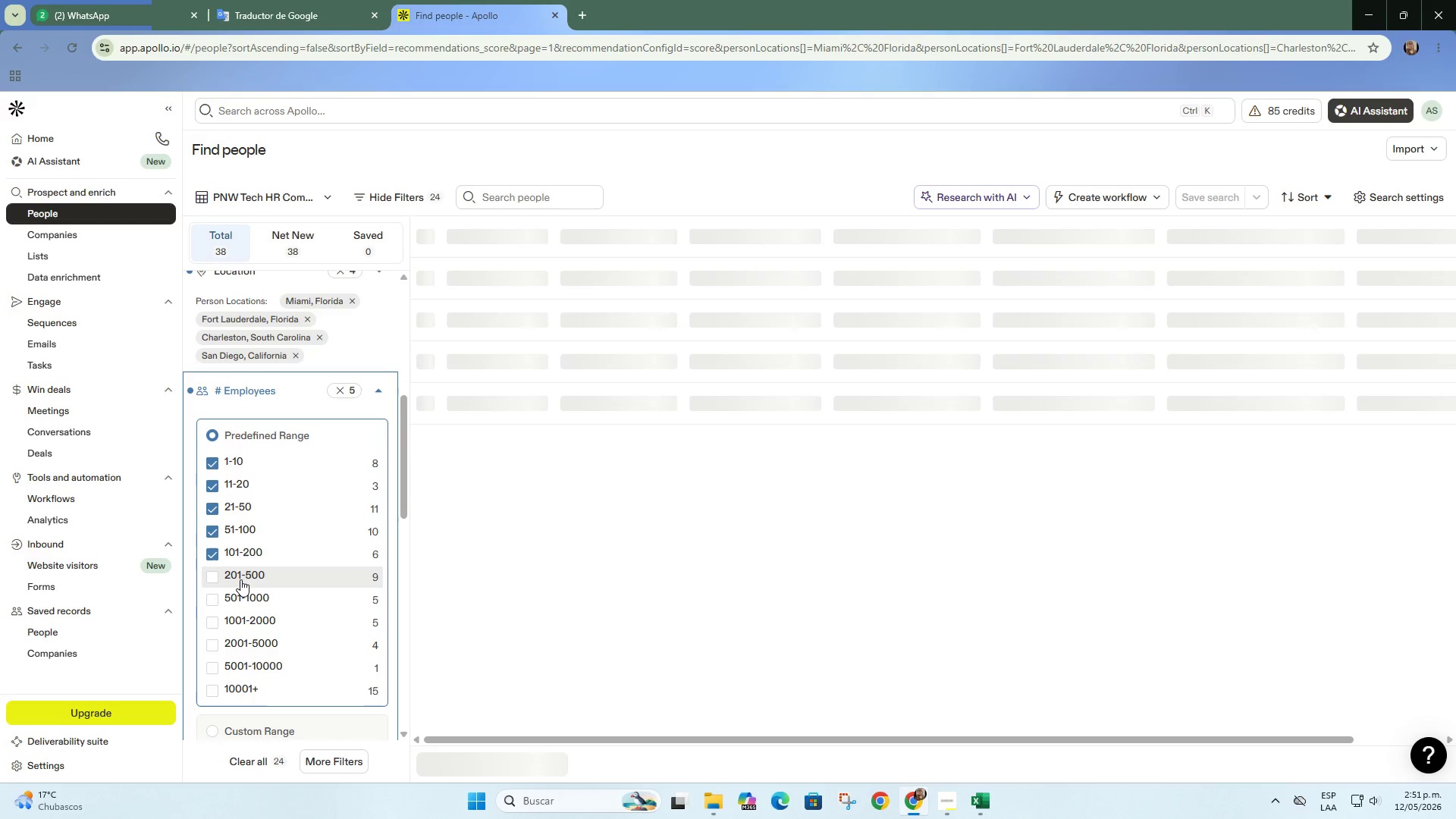 
left_click([240, 579])
 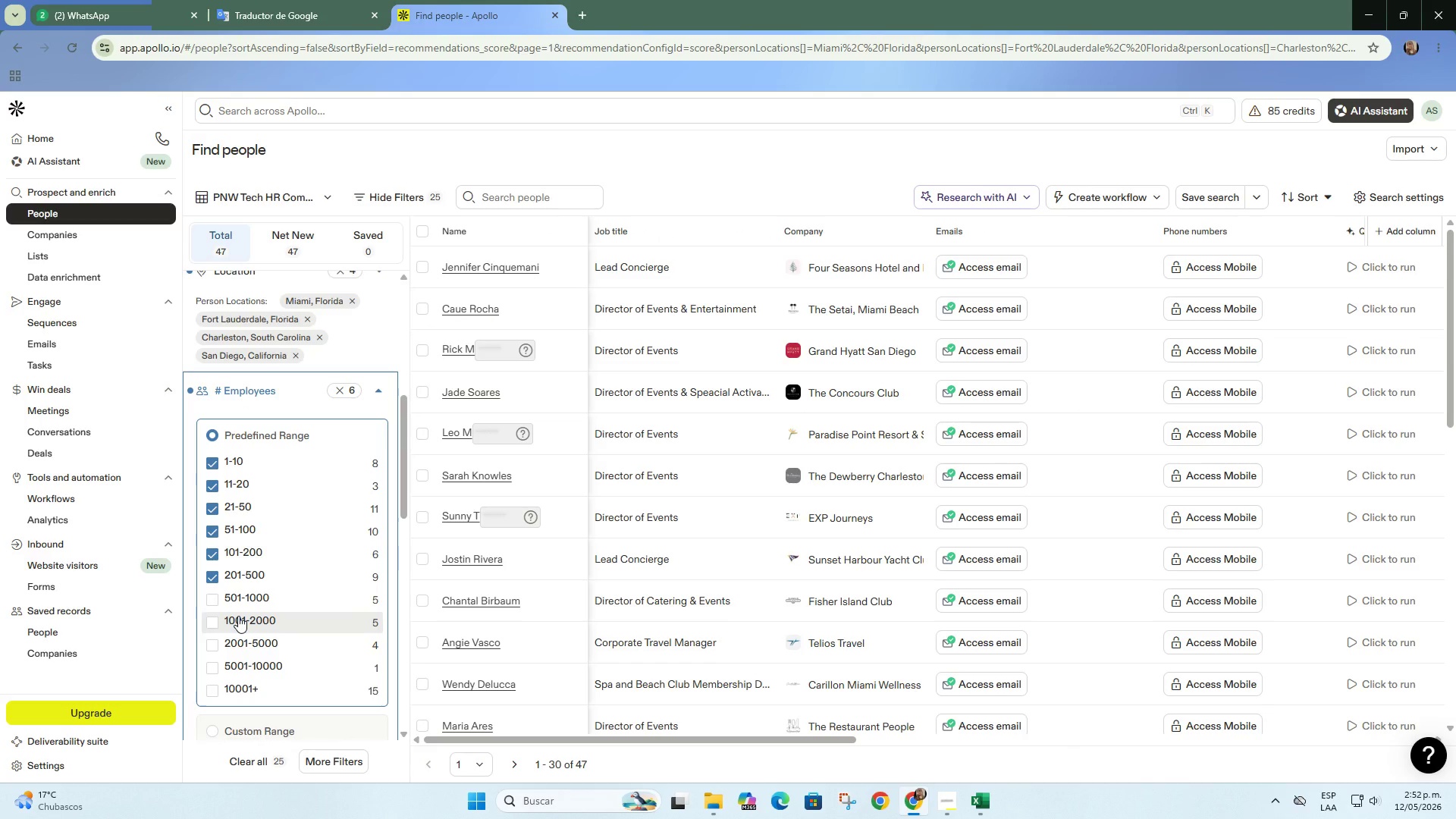 
wait(7.17)
 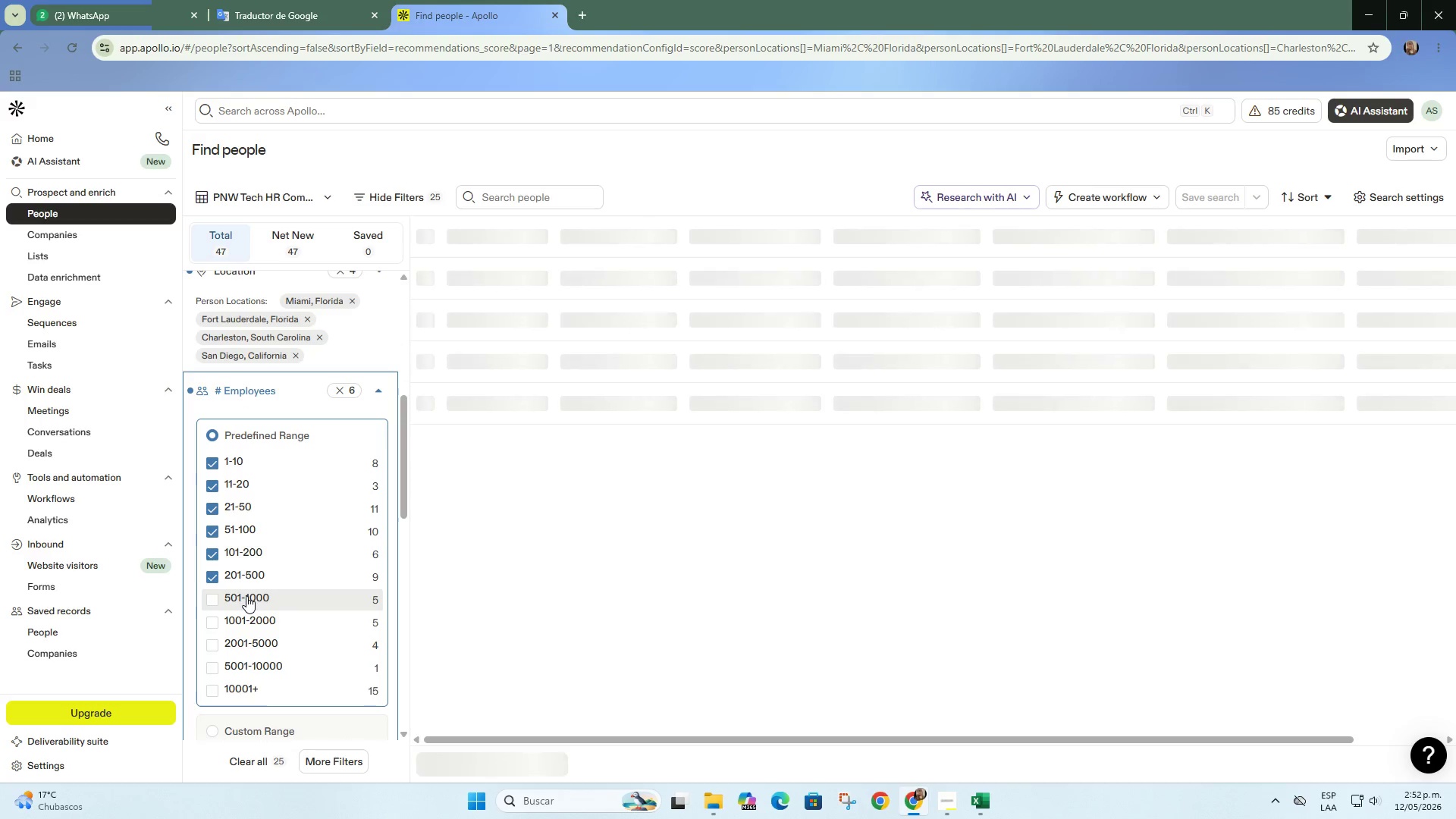 
double_click([215, 554])
 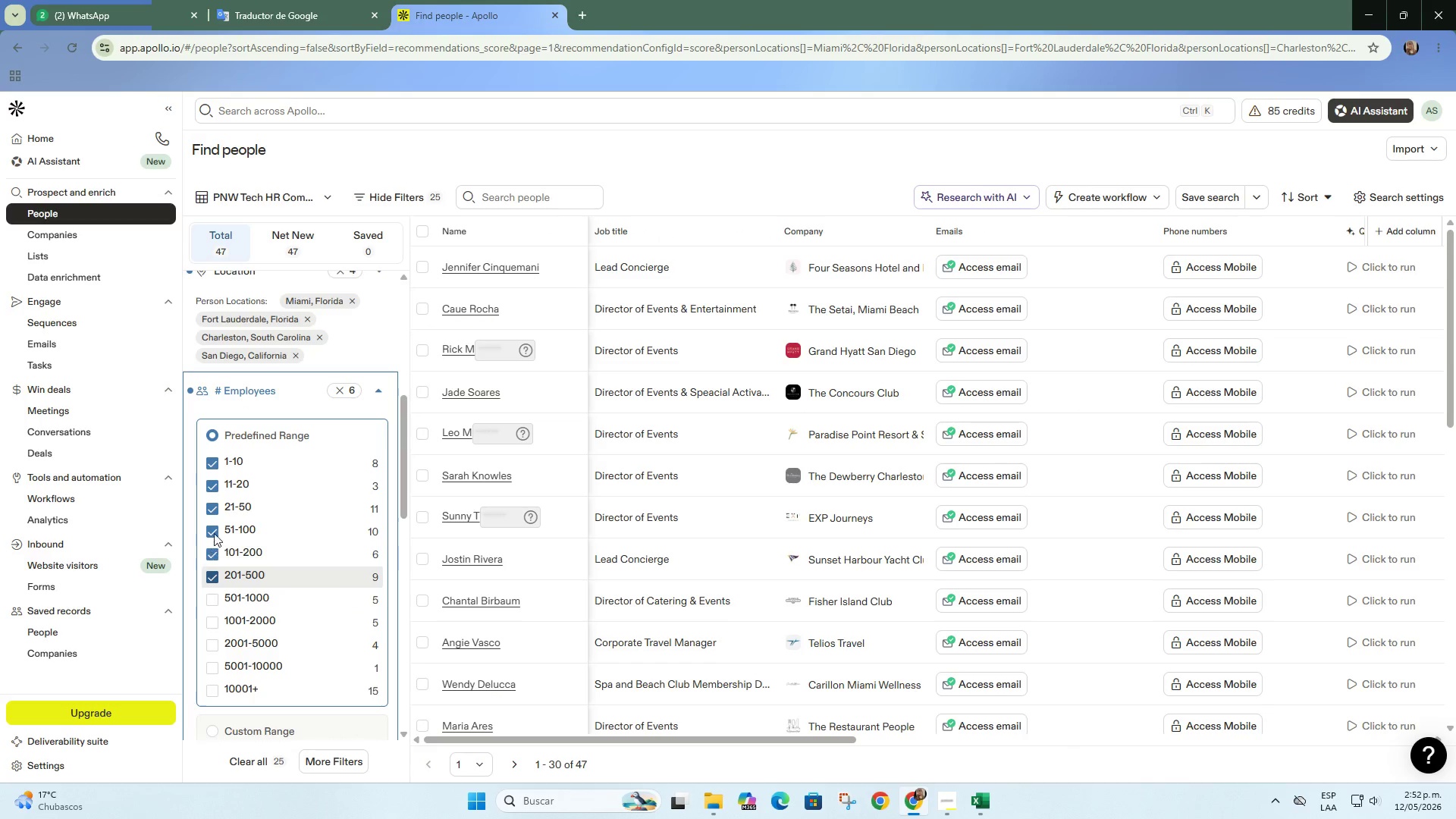 
left_click([213, 527])
 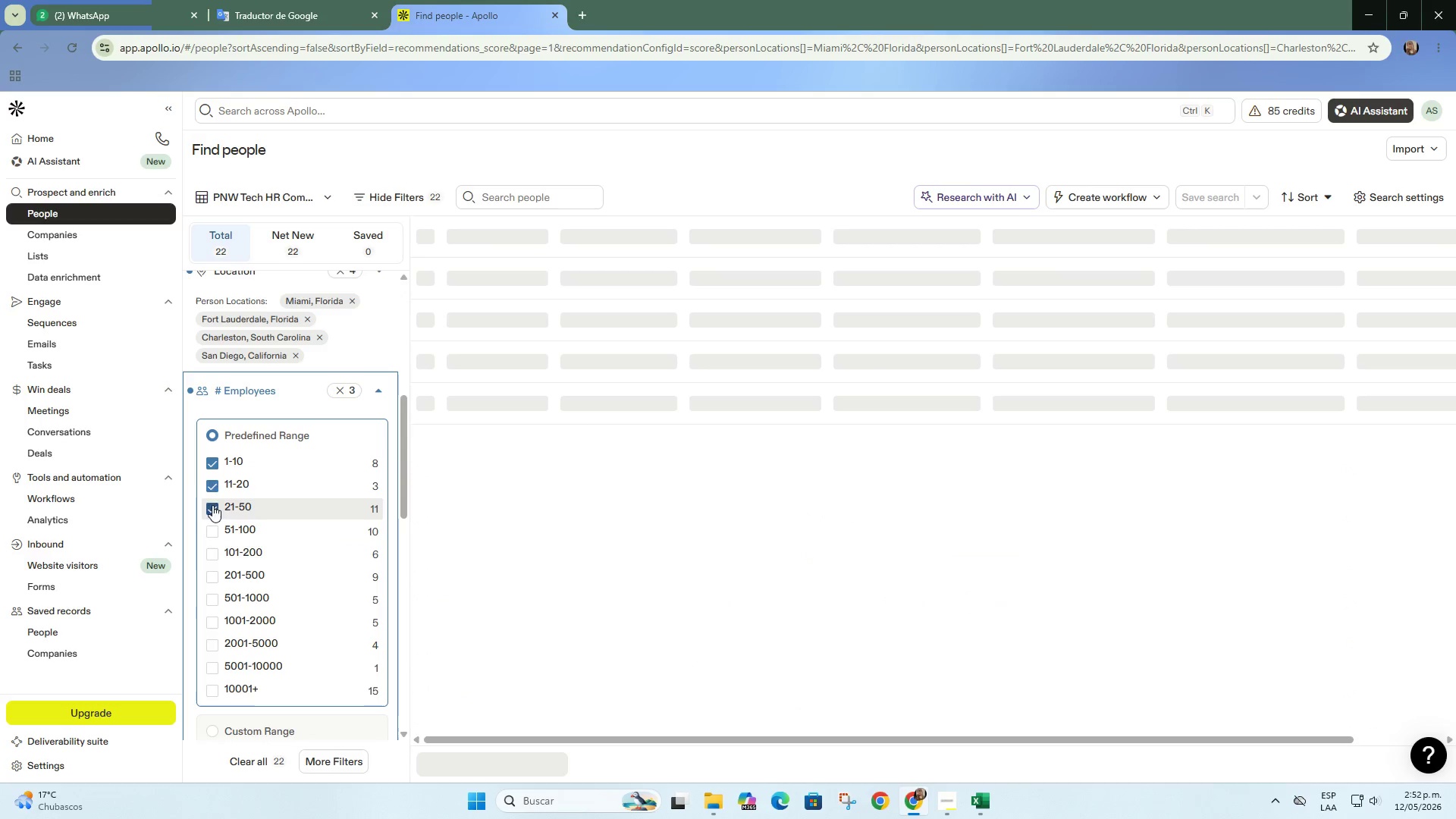 
double_click([208, 483])
 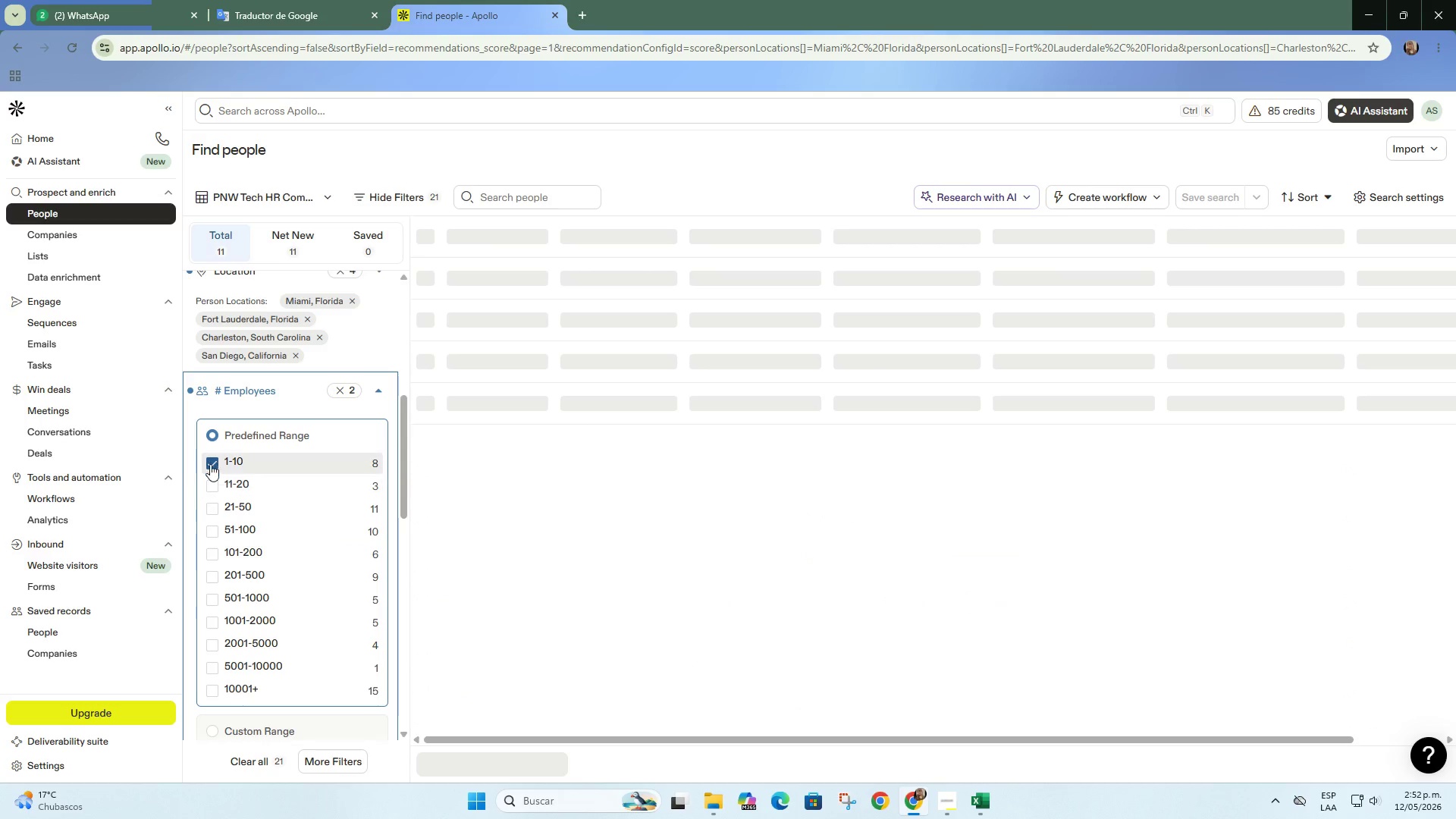 
triple_click([211, 460])
 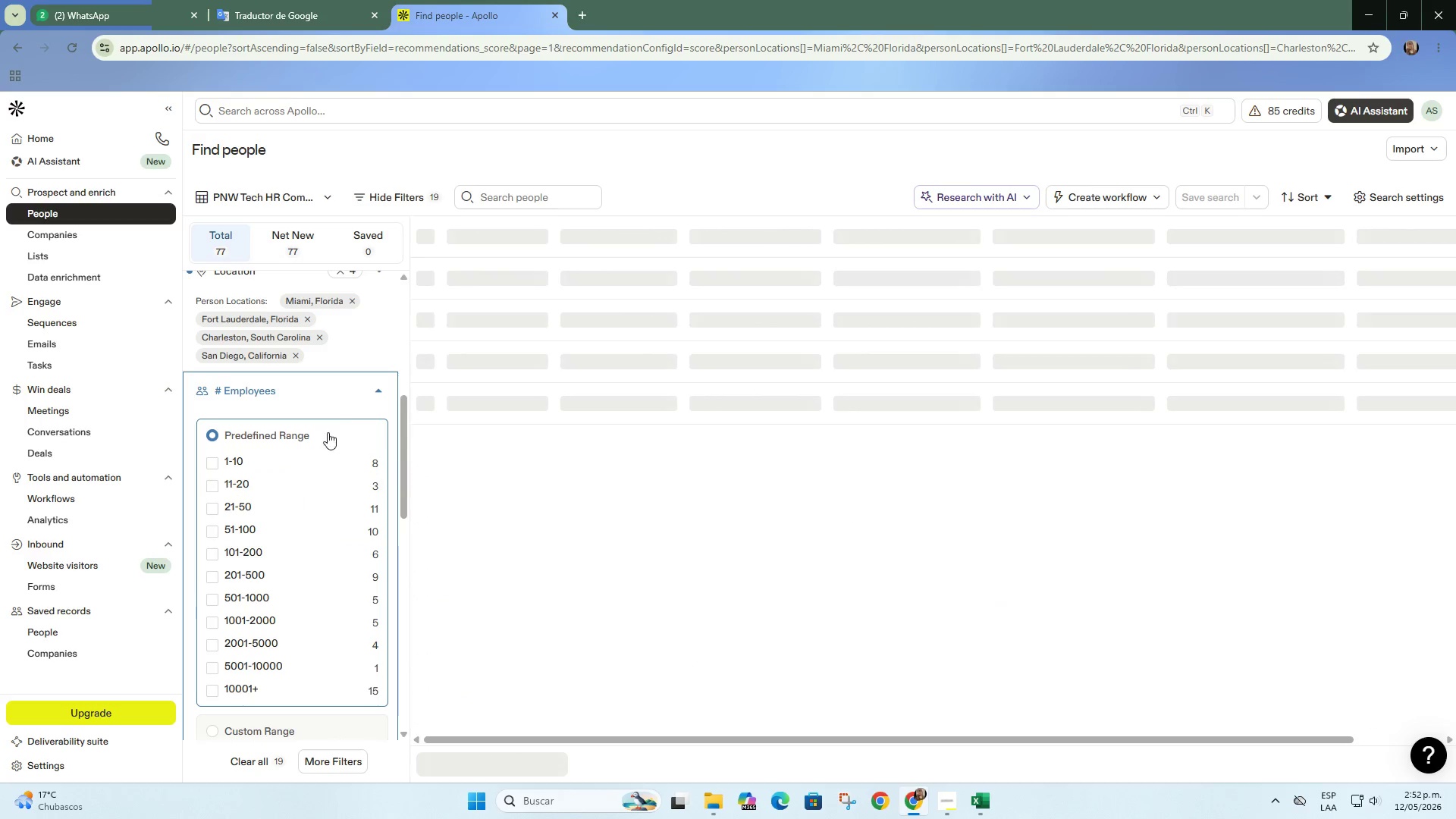 
left_click([379, 390])
 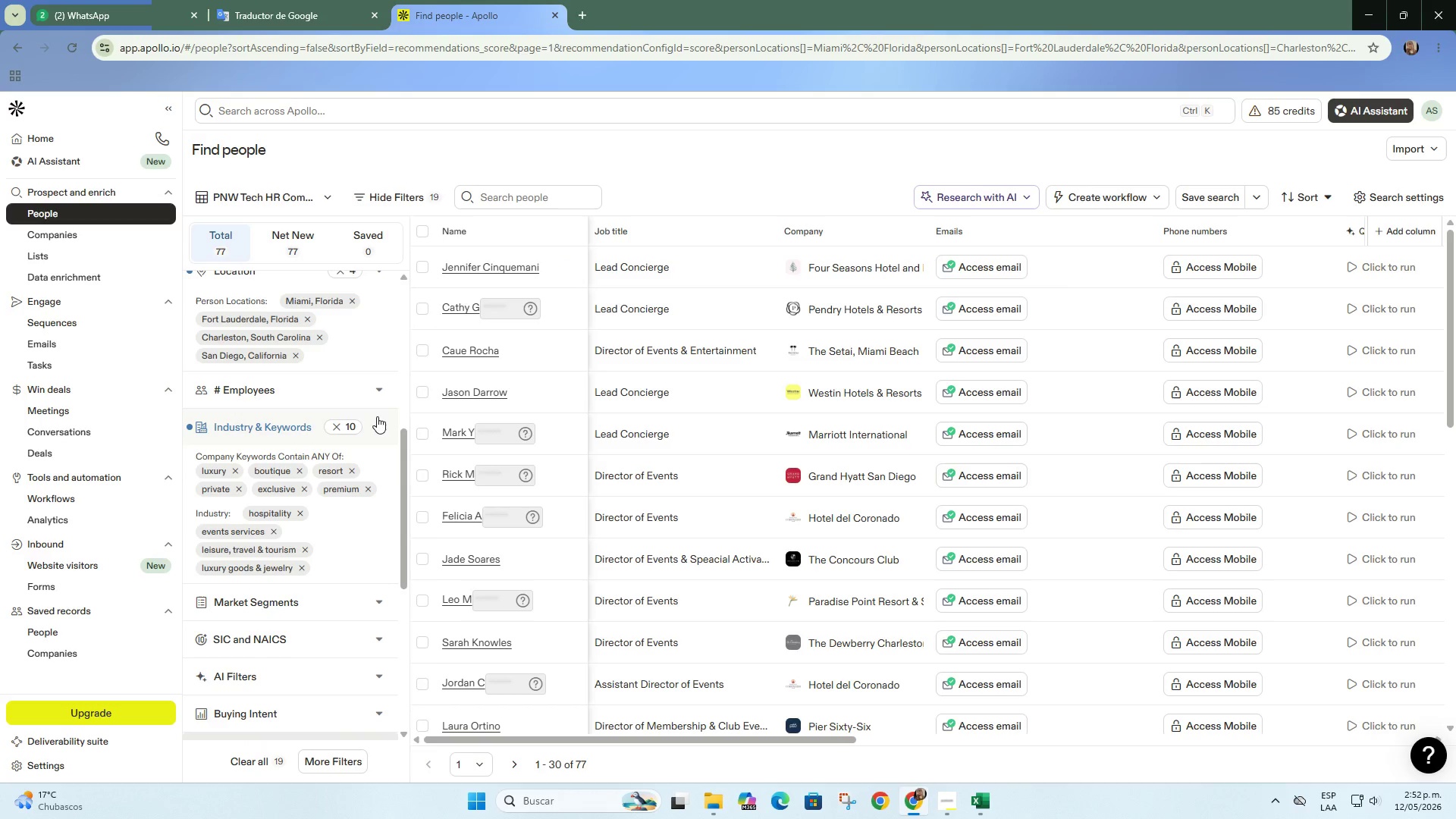 
wait(6.62)
 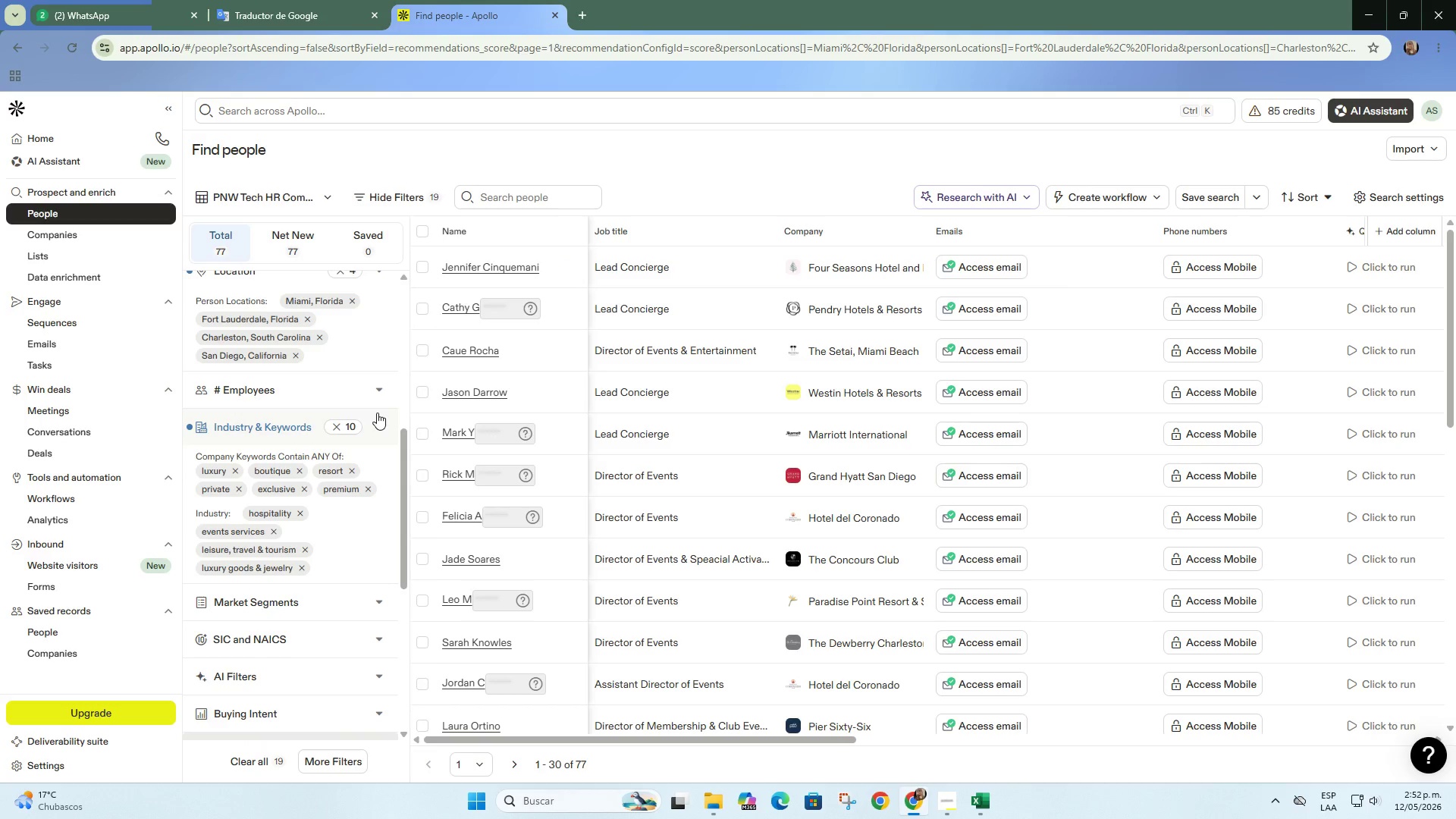 
scroll: coordinate [375, 479], scroll_direction: up, amount: 5.0
 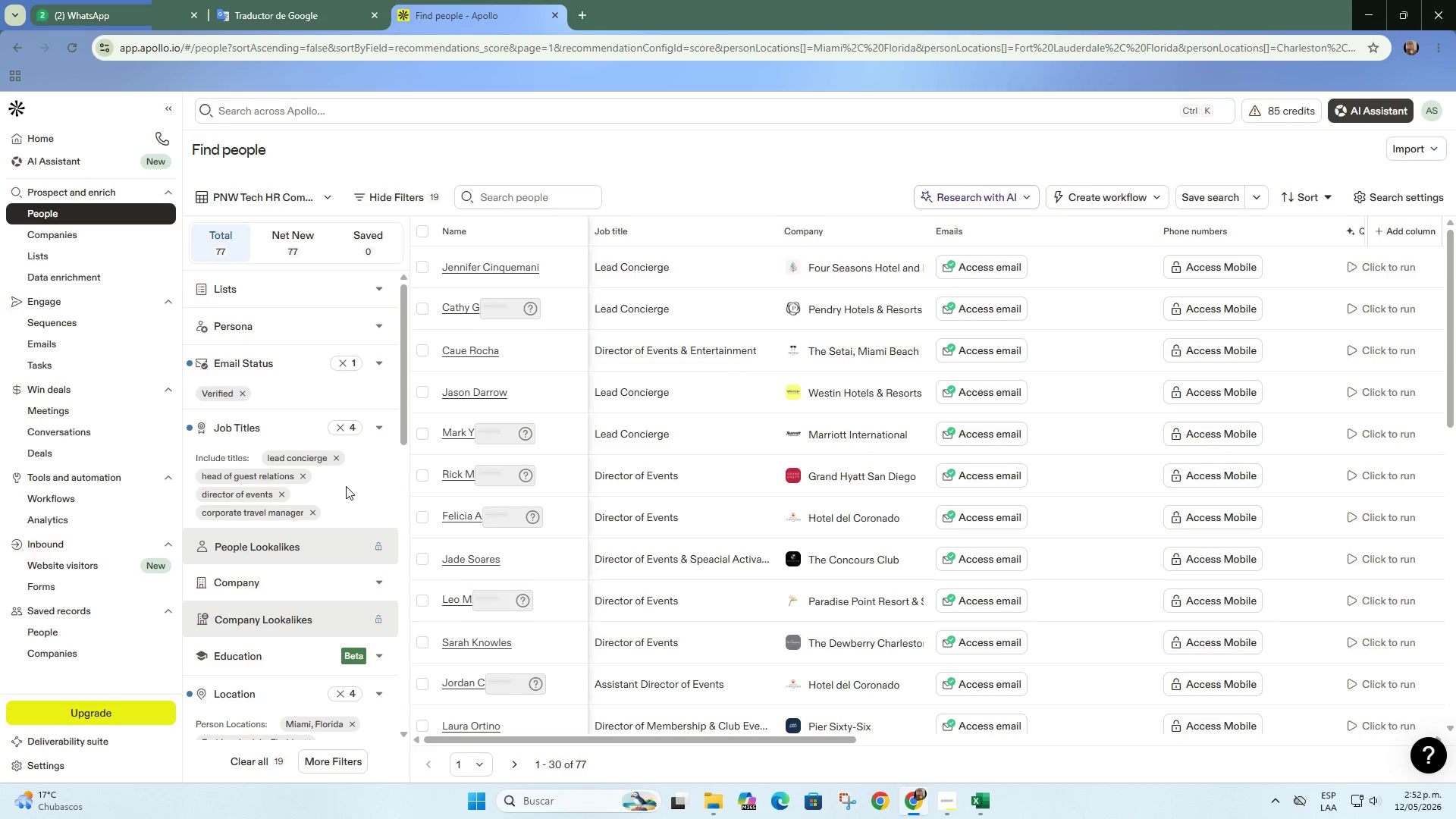 
left_click([281, 0])
 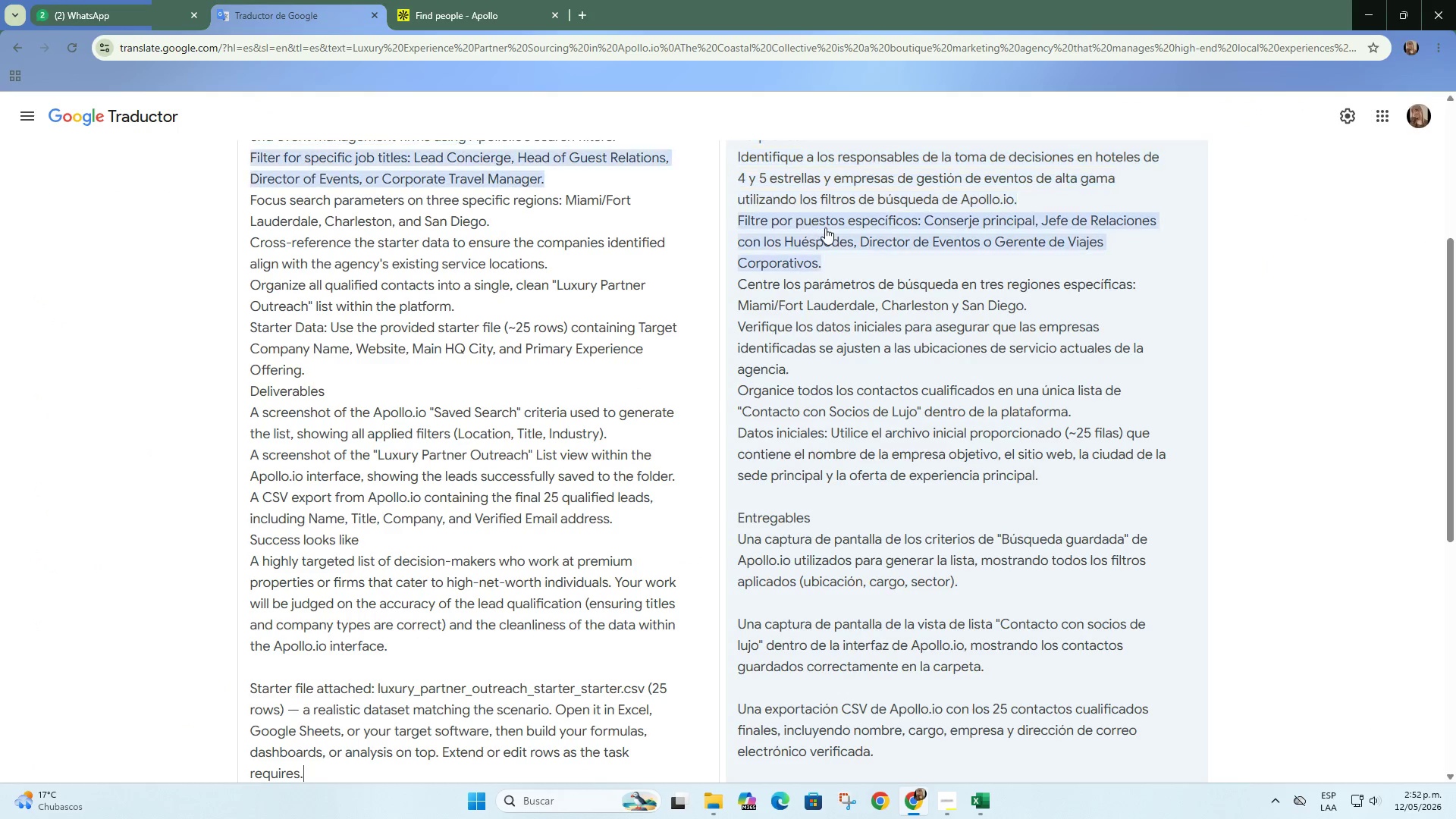 
scroll: coordinate [830, 231], scroll_direction: up, amount: 3.0
 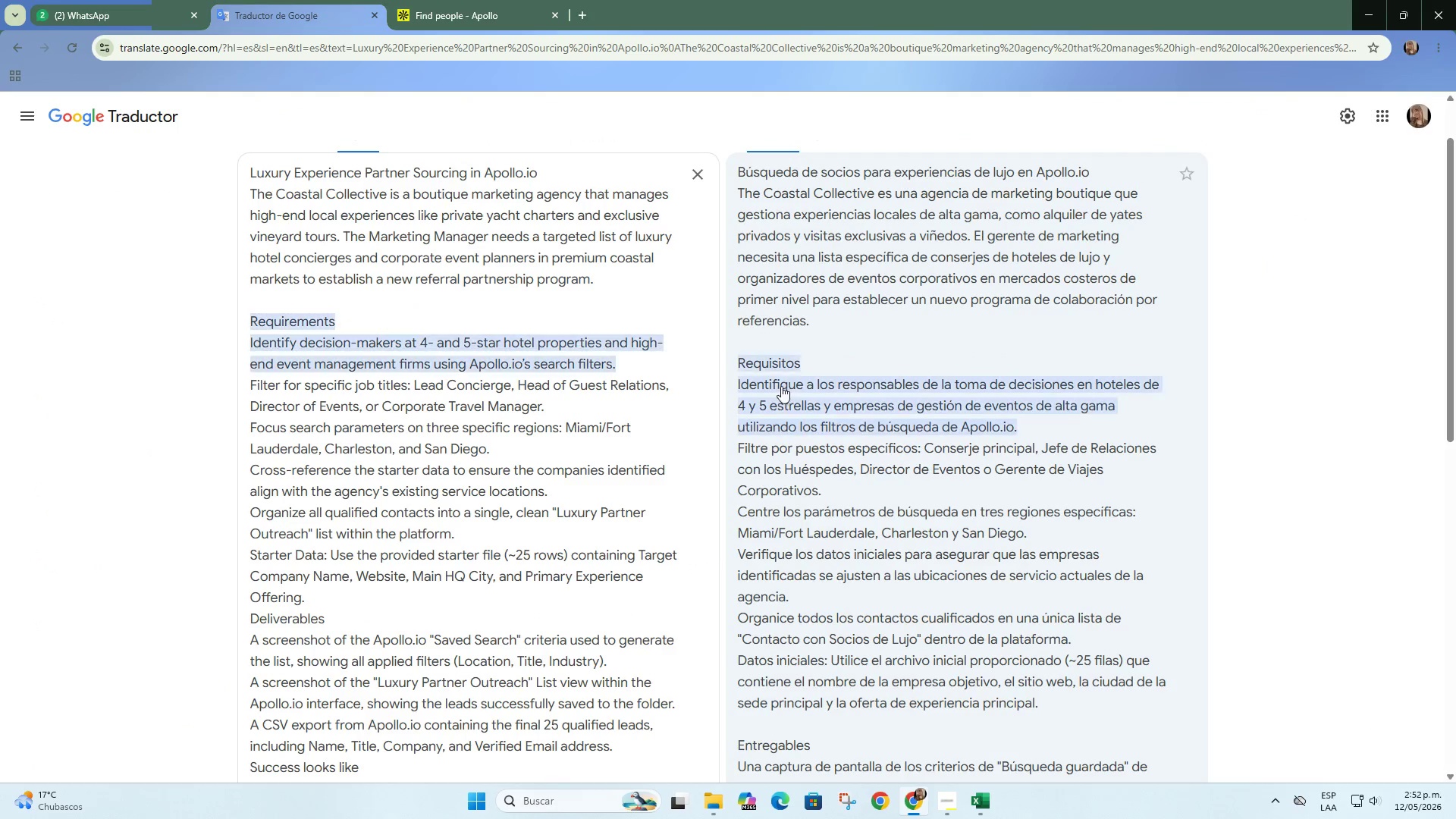 
left_click_drag(start_coordinate=[793, 383], to_coordinate=[1017, 428])
 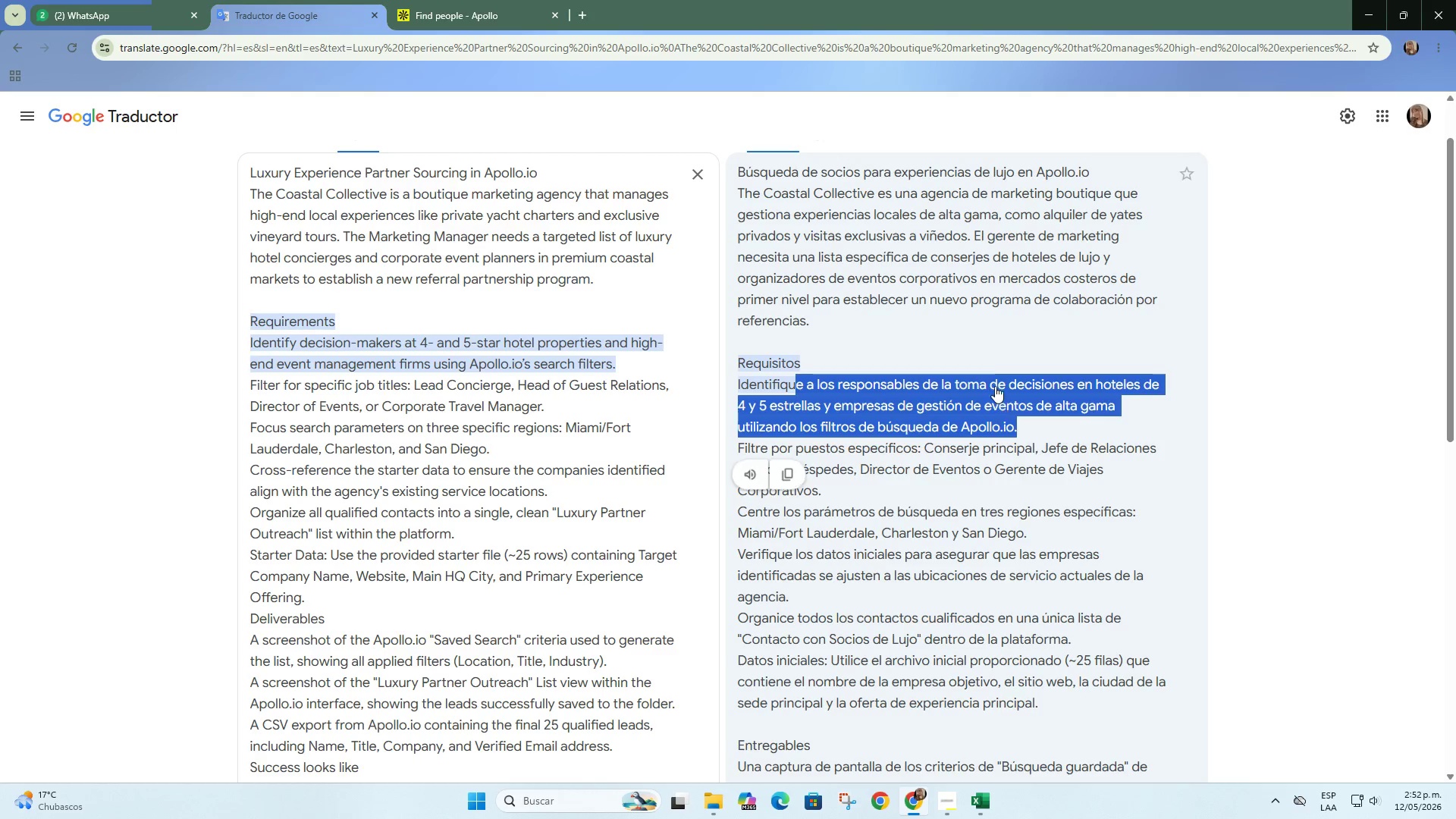 
left_click([991, 364])
 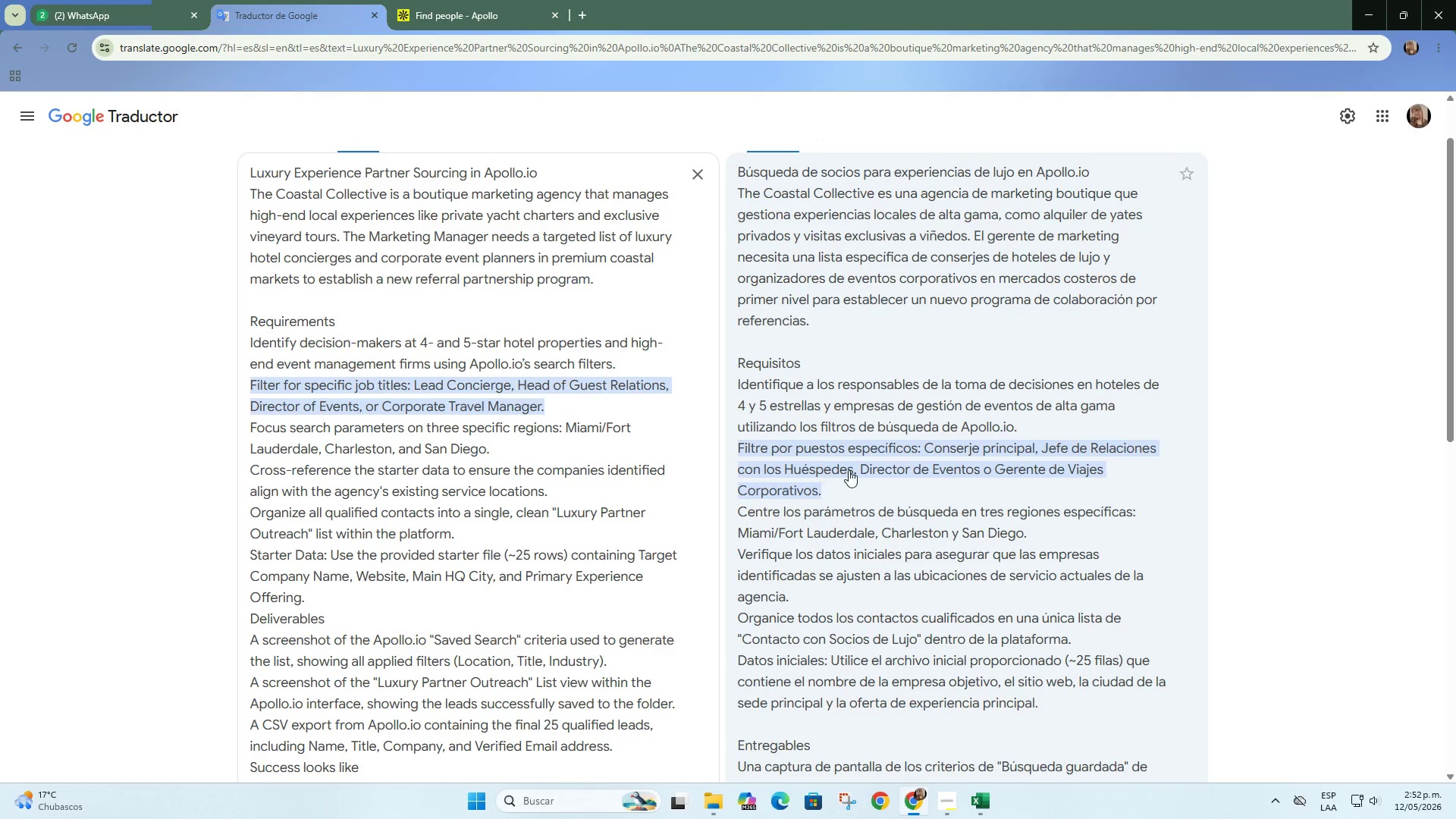 
scroll: coordinate [922, 437], scroll_direction: down, amount: 3.0
 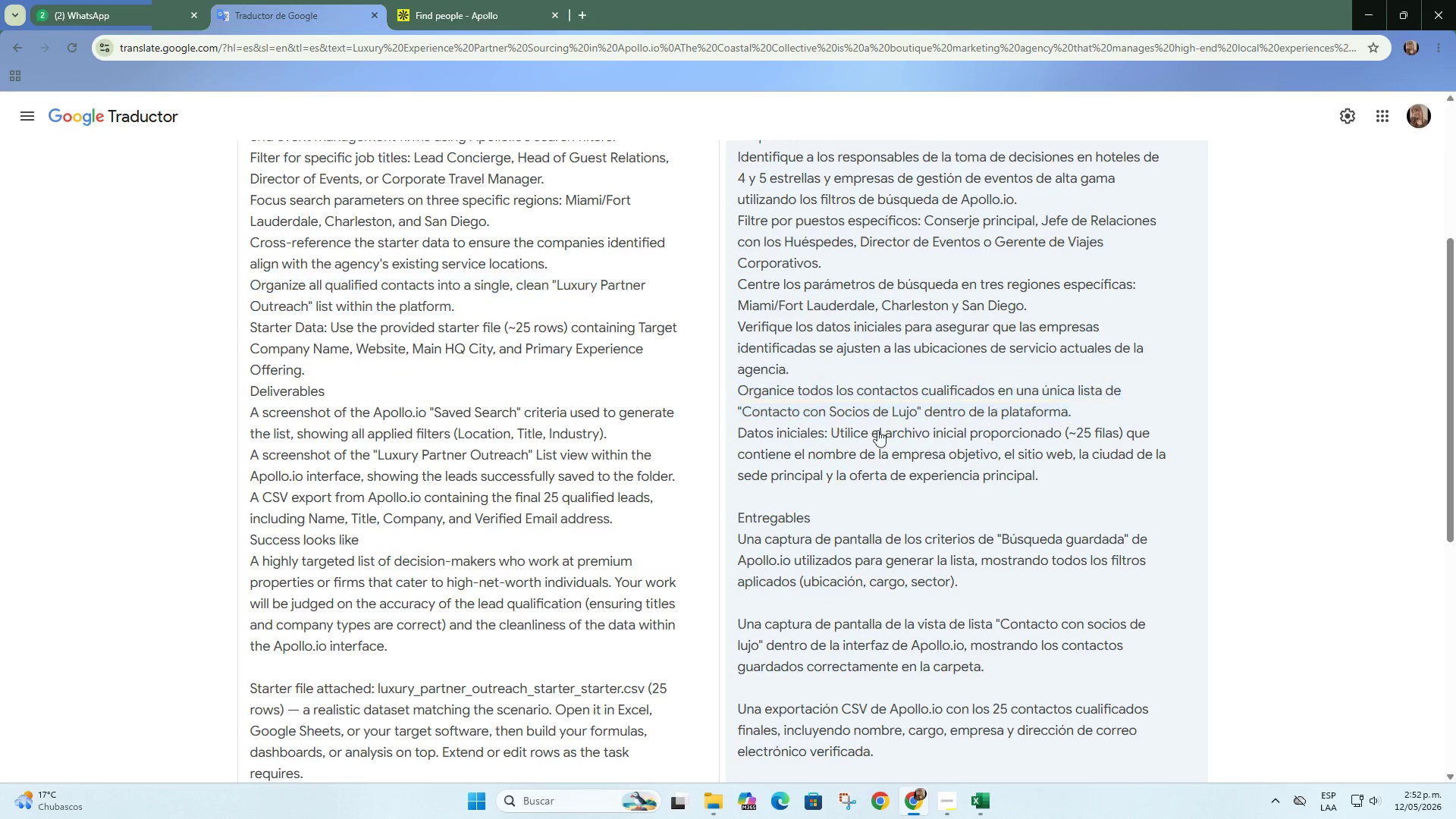 
wait(8.54)
 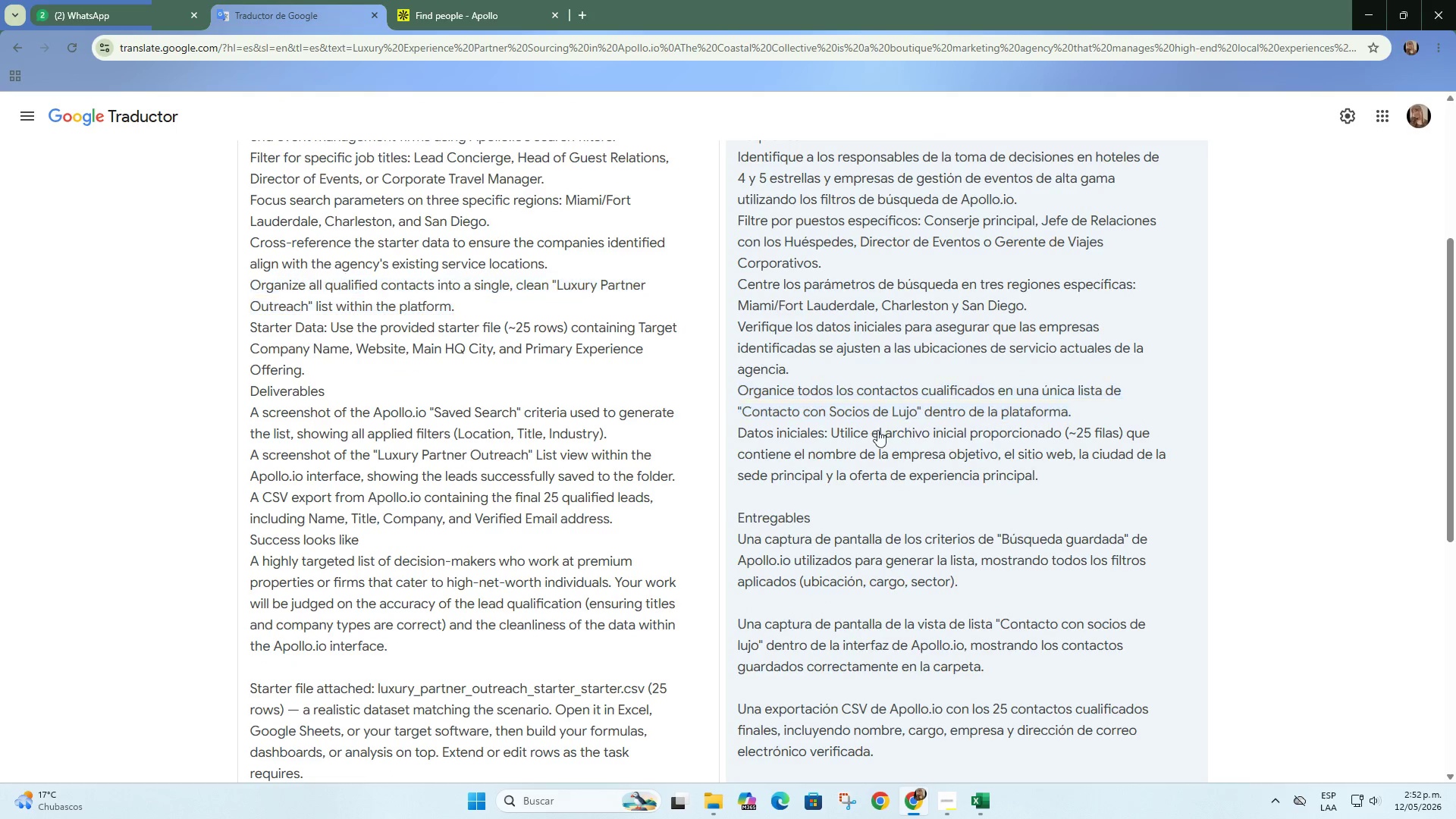 
left_click_drag(start_coordinate=[557, 285], to_coordinate=[307, 306])
 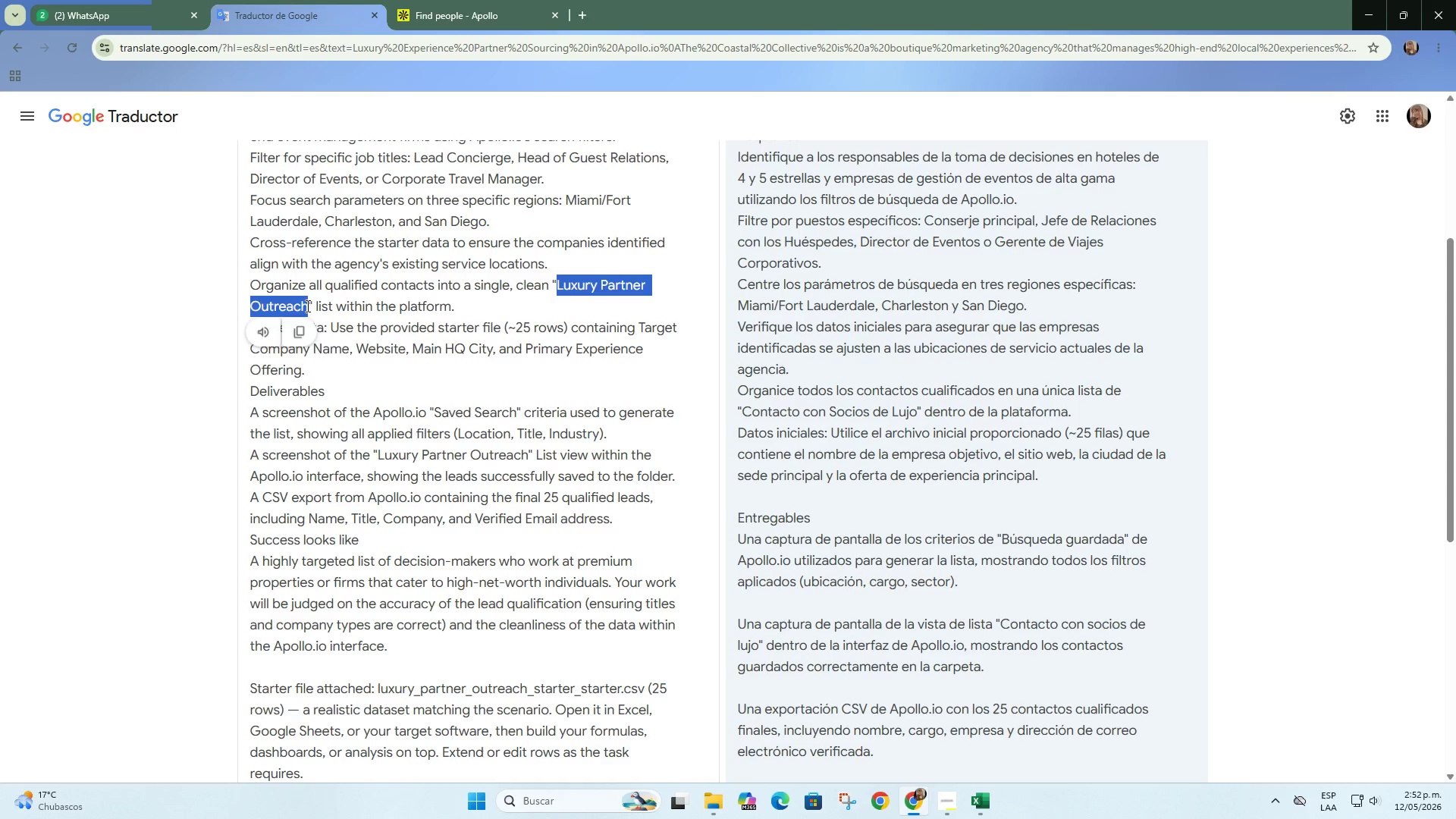 
hold_key(key=ControlLeft, duration=0.38)
 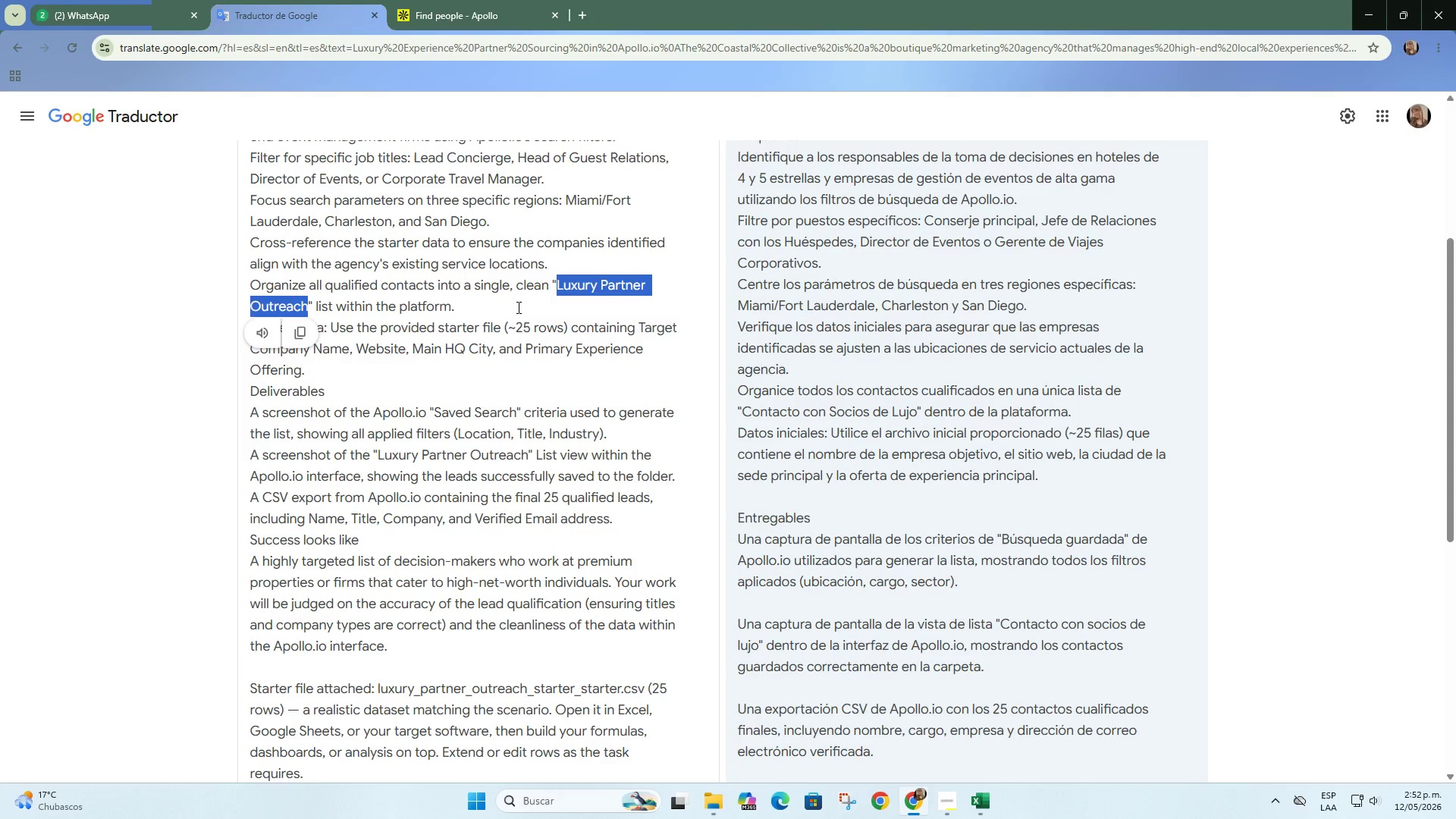 
left_click([518, 307])
 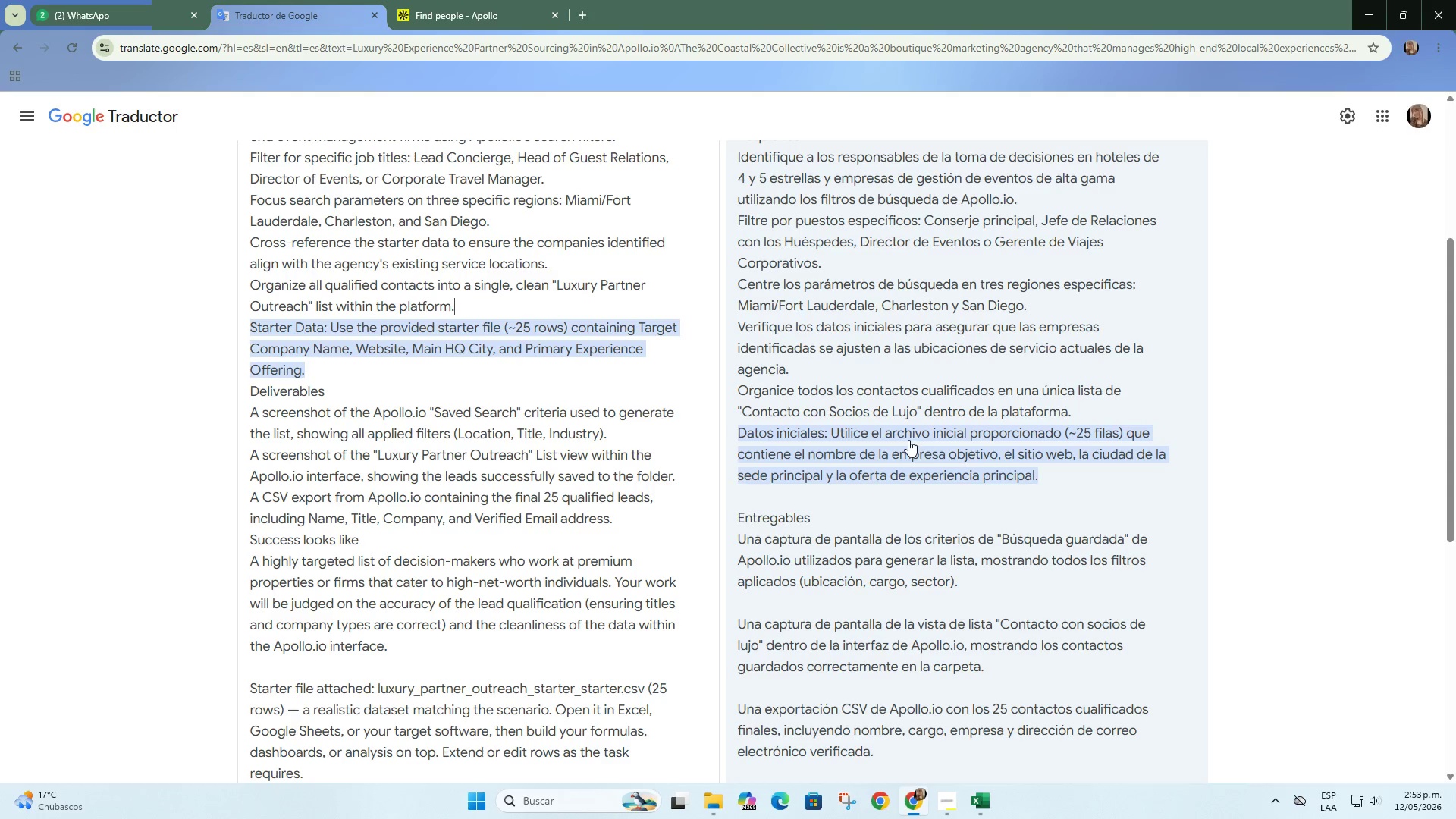 
scroll: coordinate [915, 434], scroll_direction: up, amount: 1.0
 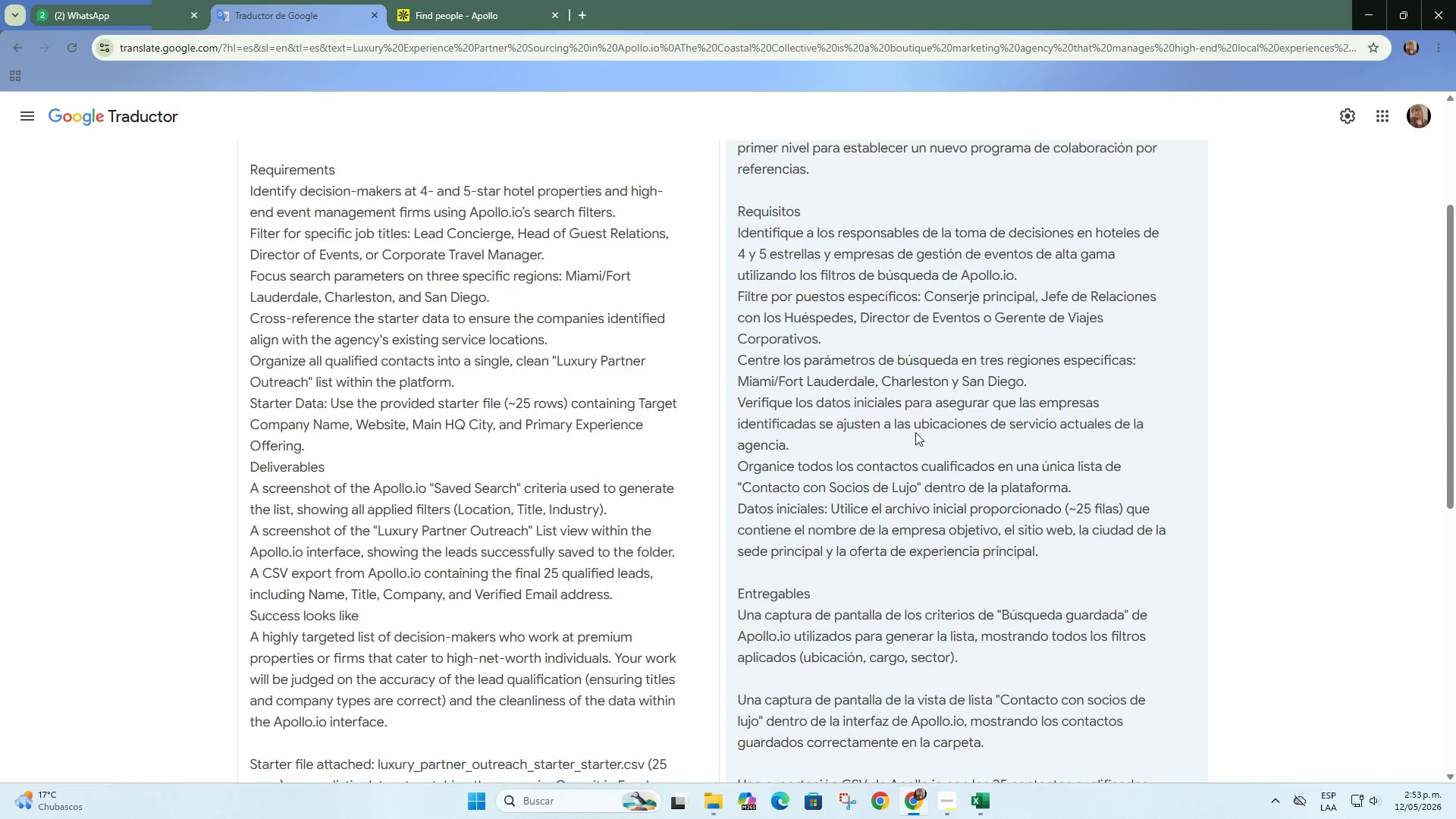 
scroll: coordinate [915, 432], scroll_direction: down, amount: 1.0
 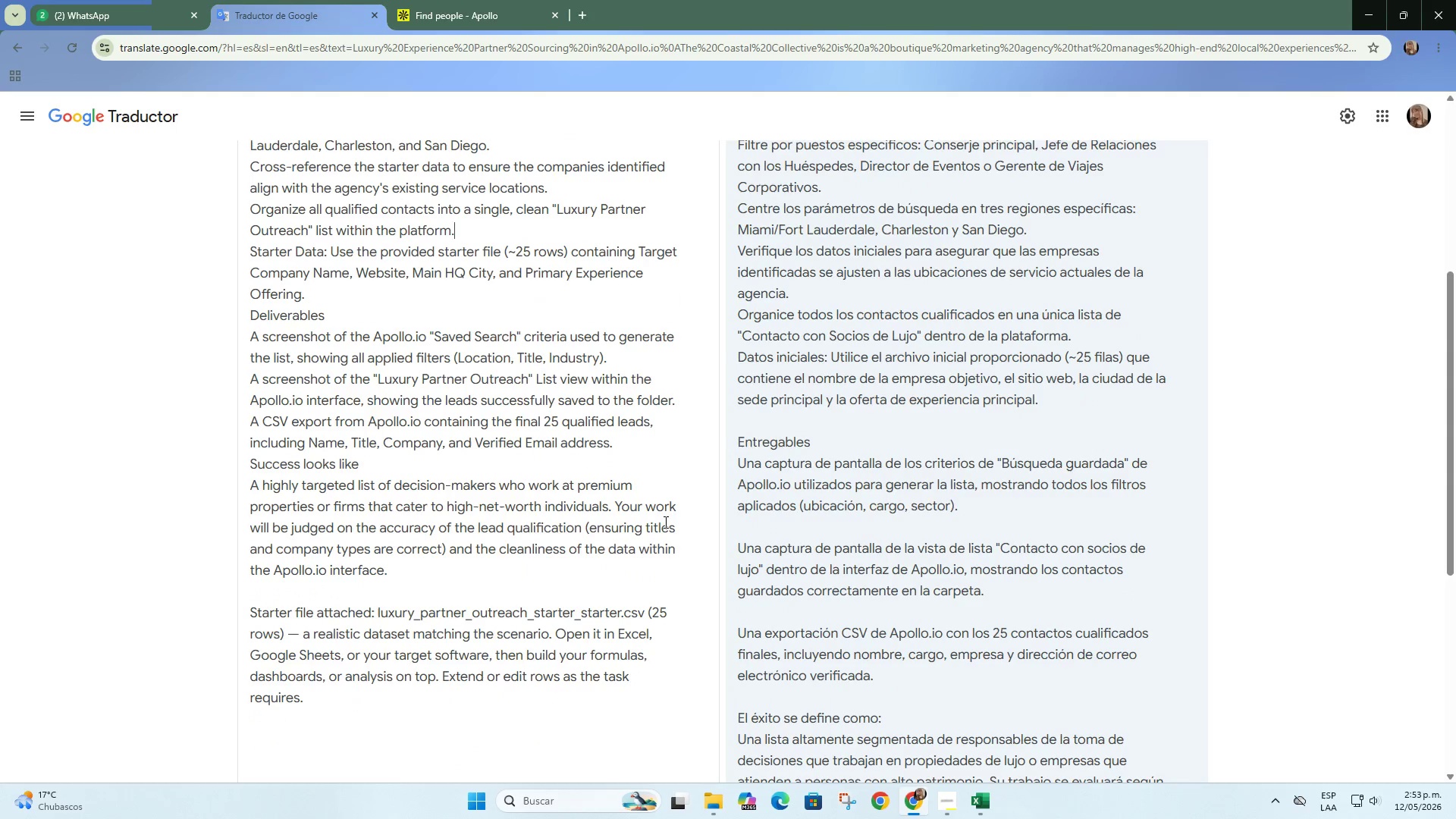 
left_click([942, 802])